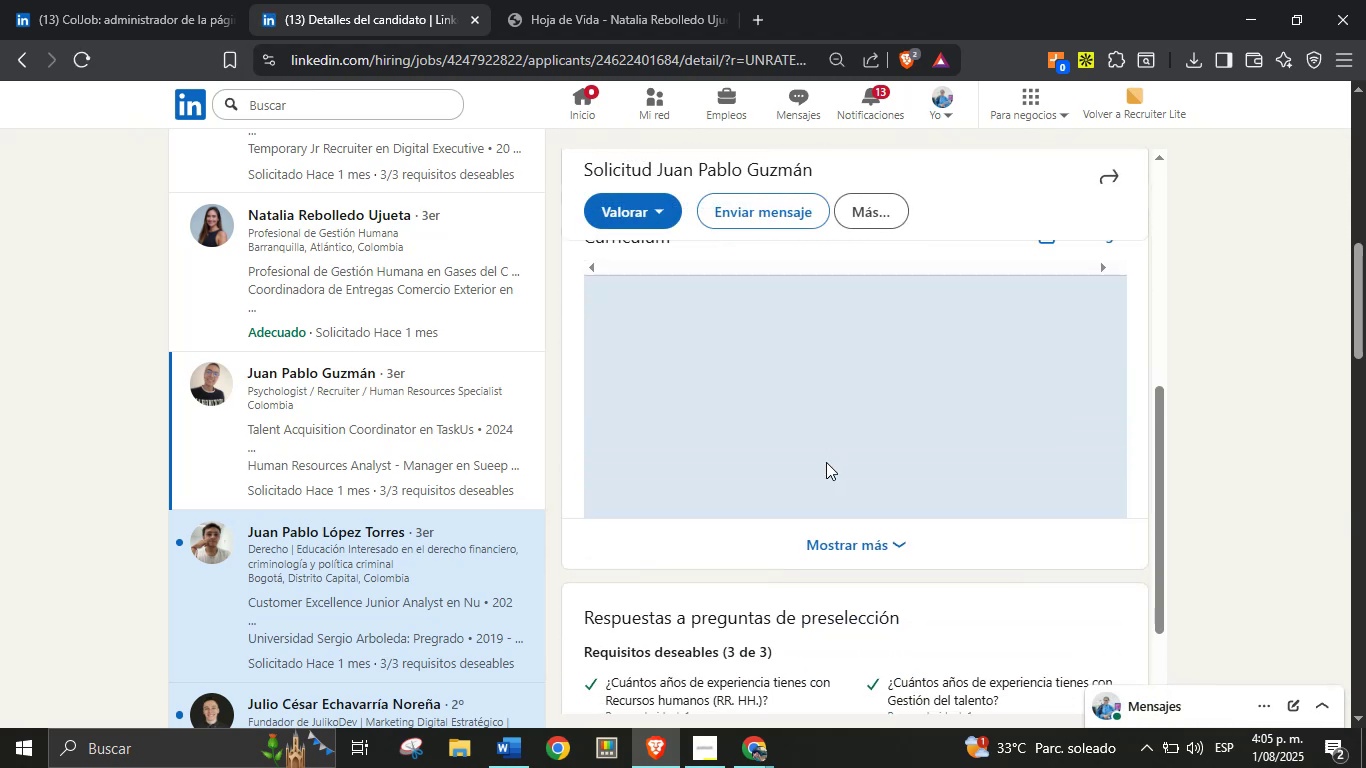 
scroll: coordinate [826, 462], scroll_direction: up, amount: 3.0
 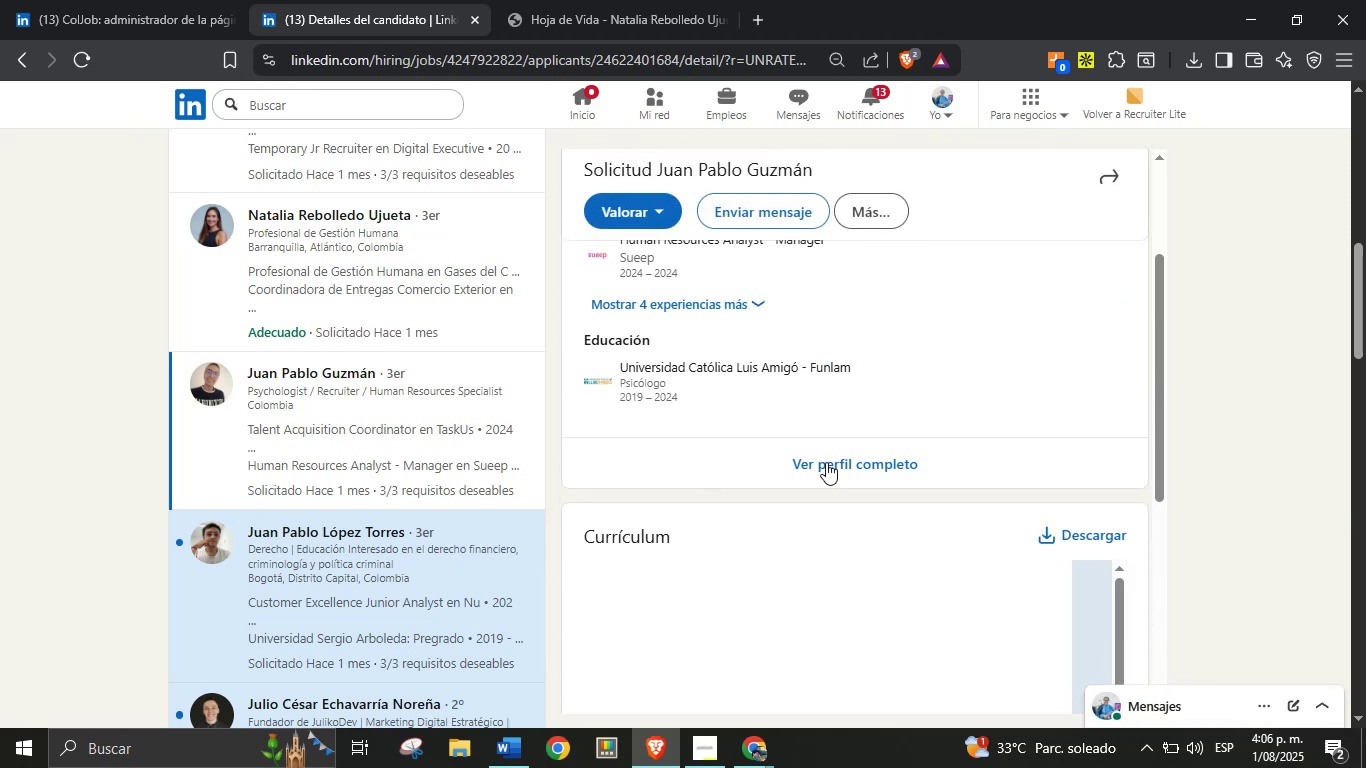 
scroll: coordinate [917, 458], scroll_direction: down, amount: 2.0
 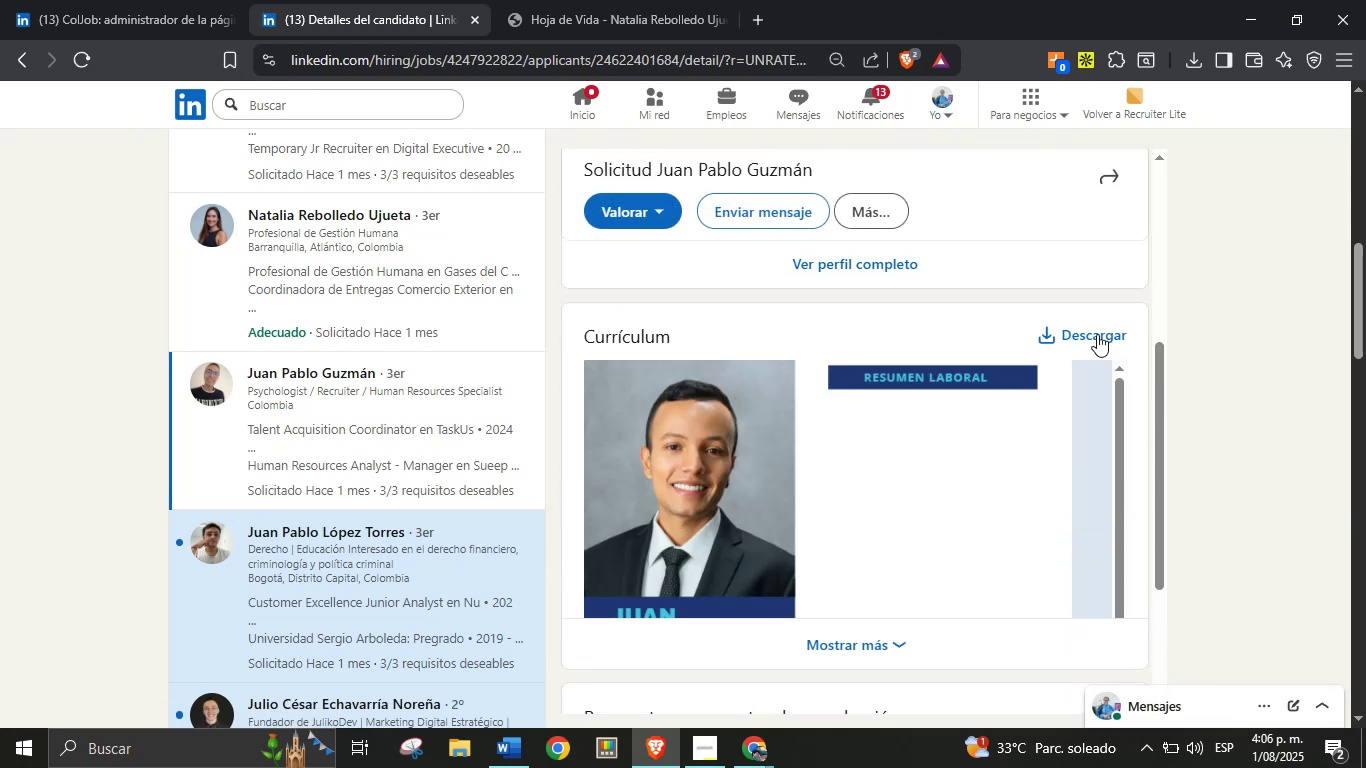 
left_click([1092, 337])
 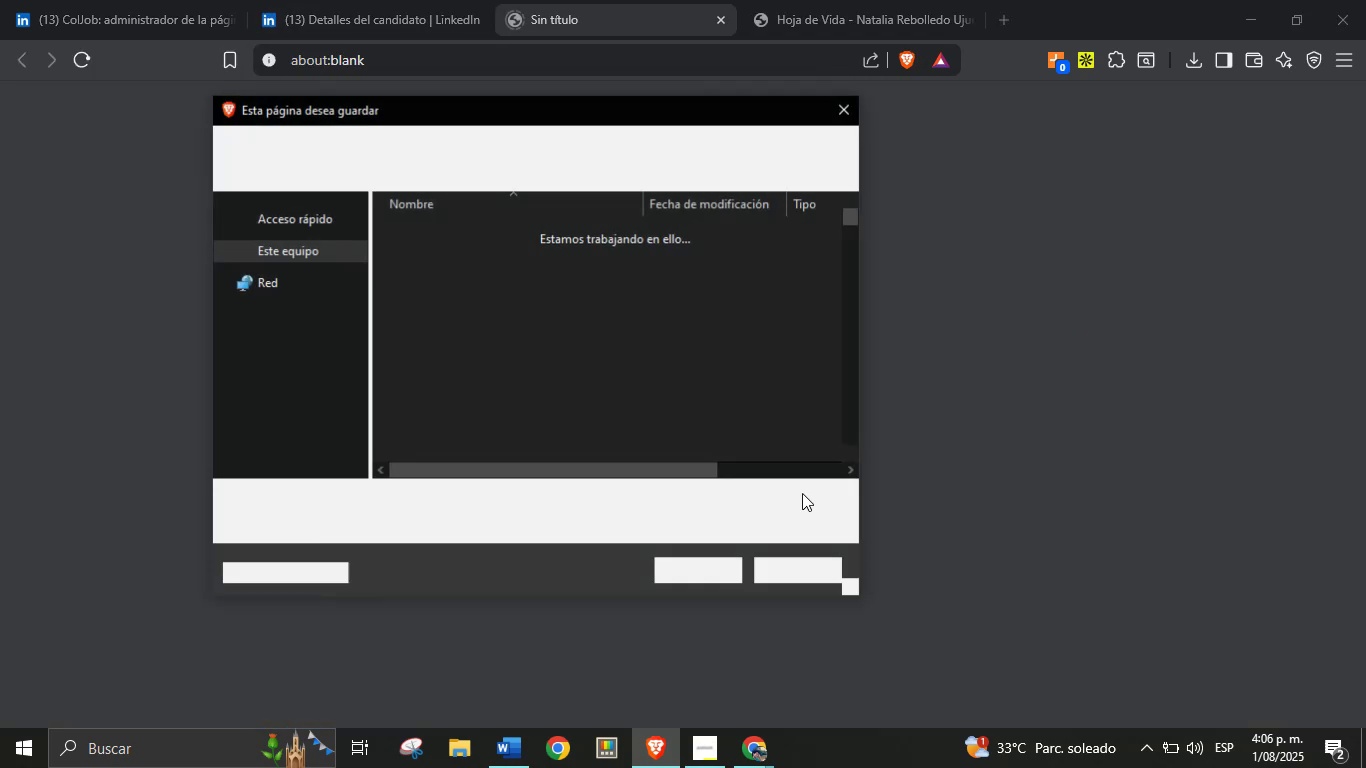 
left_click([689, 567])
 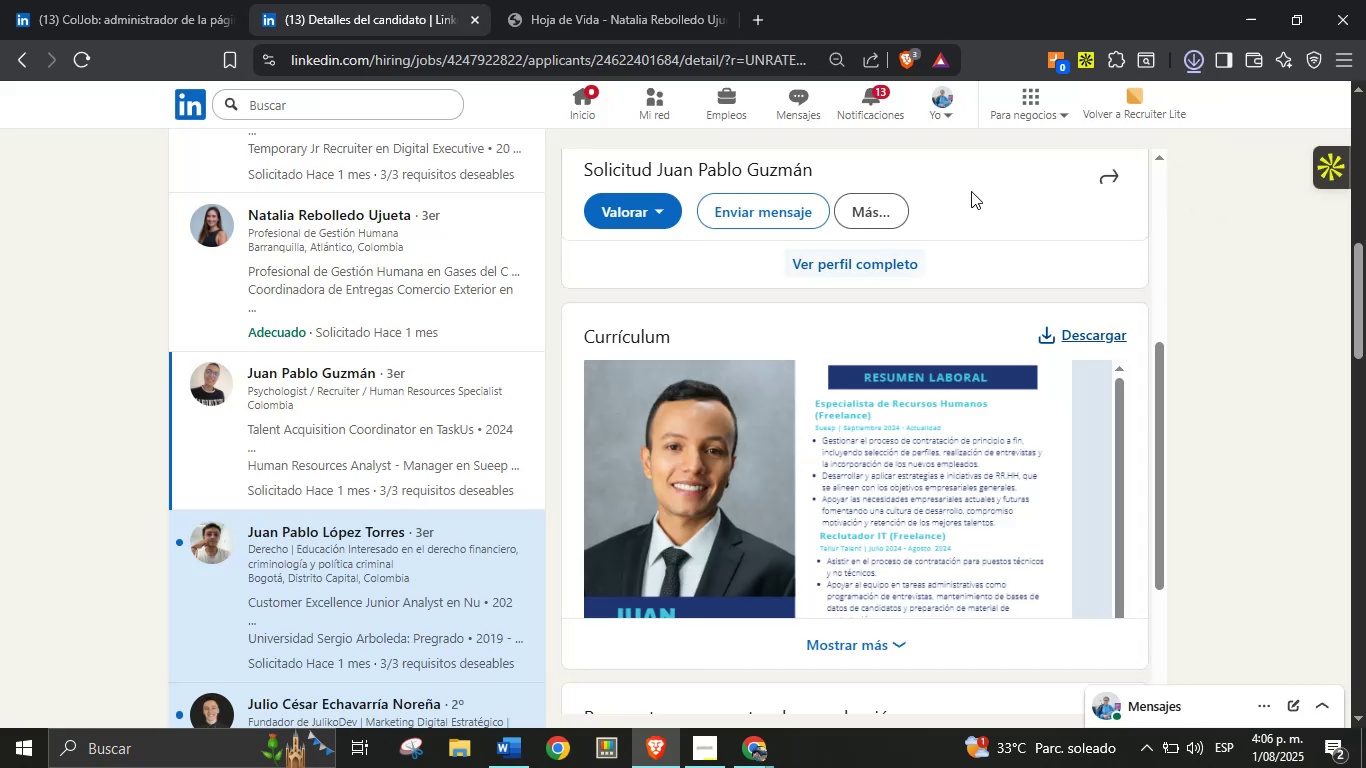 
left_click([1048, 116])
 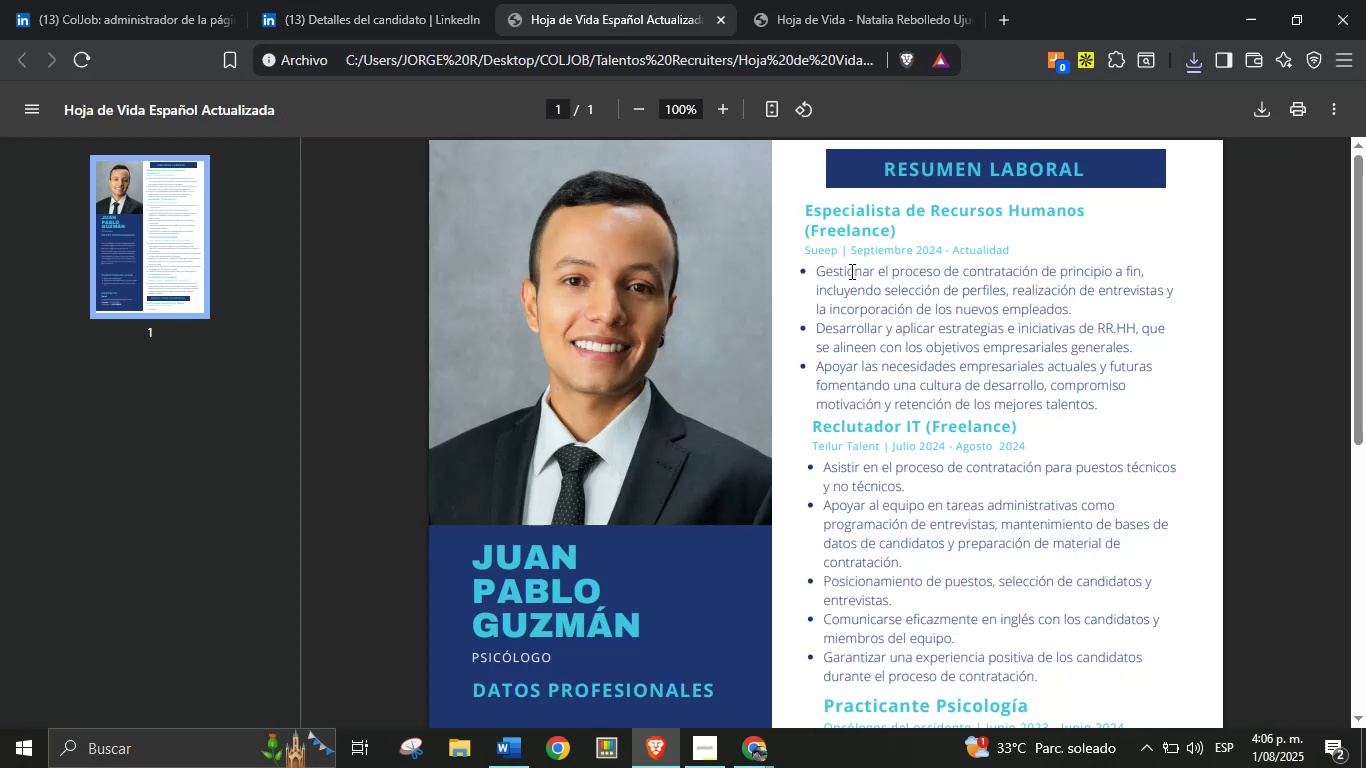 
scroll: coordinate [868, 309], scroll_direction: up, amount: 3.0
 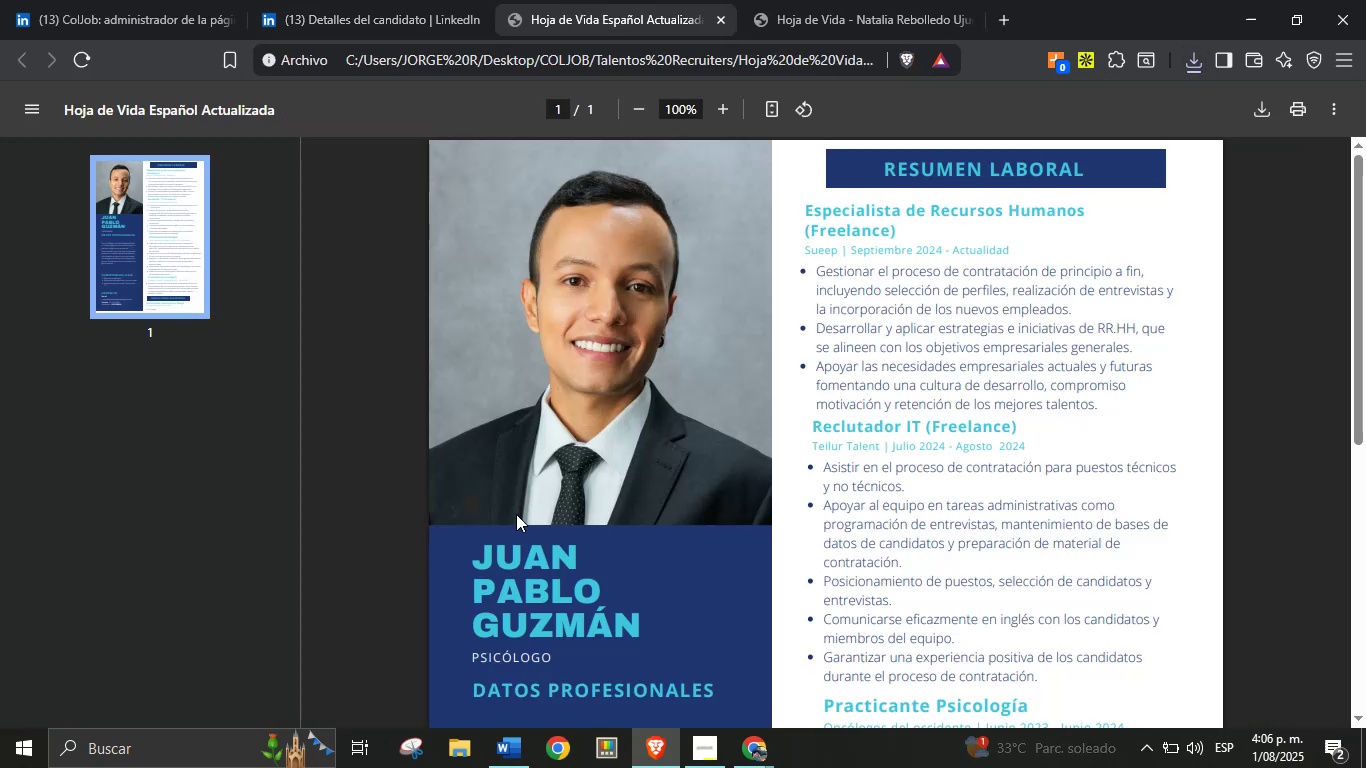 
wait(5.38)
 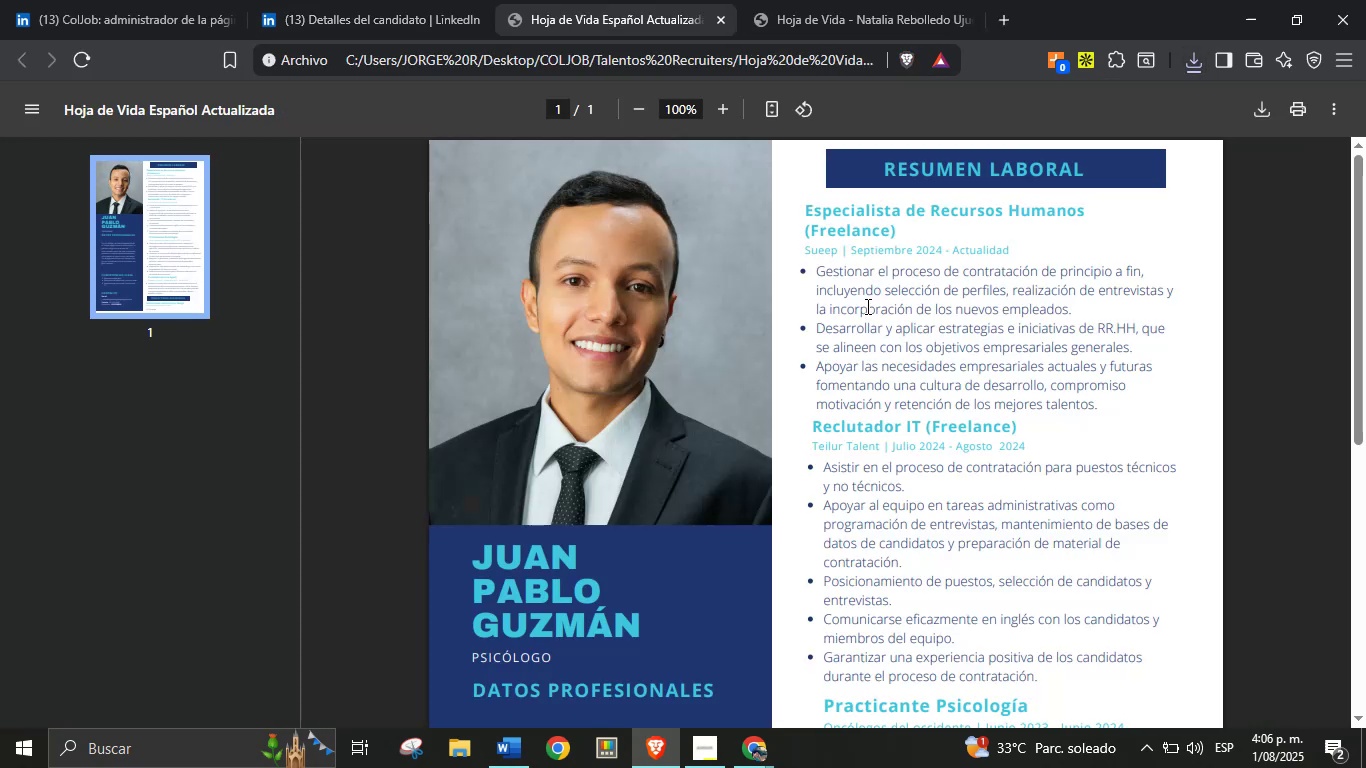 
left_click_drag(start_coordinate=[635, 625], to_coordinate=[479, 551])
 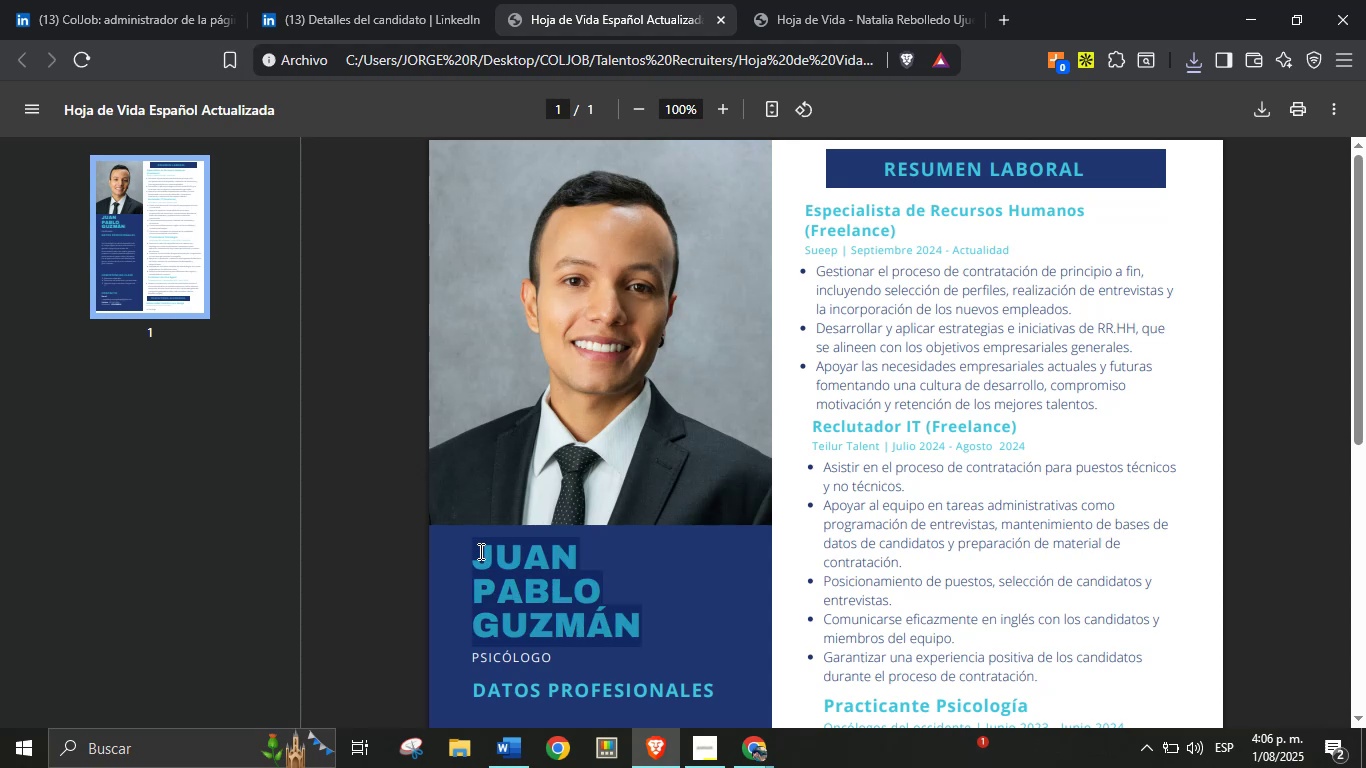 
key(Control+C)
 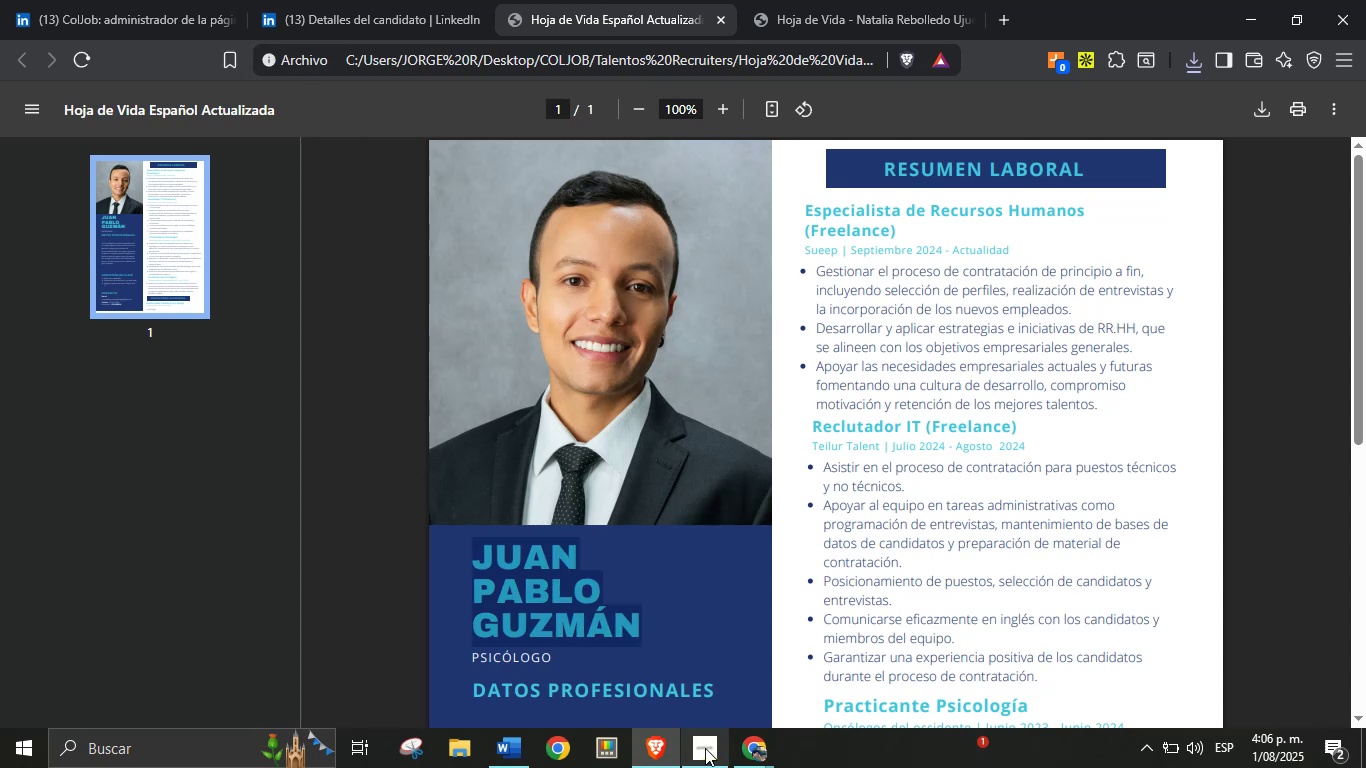 
left_click([742, 760])
 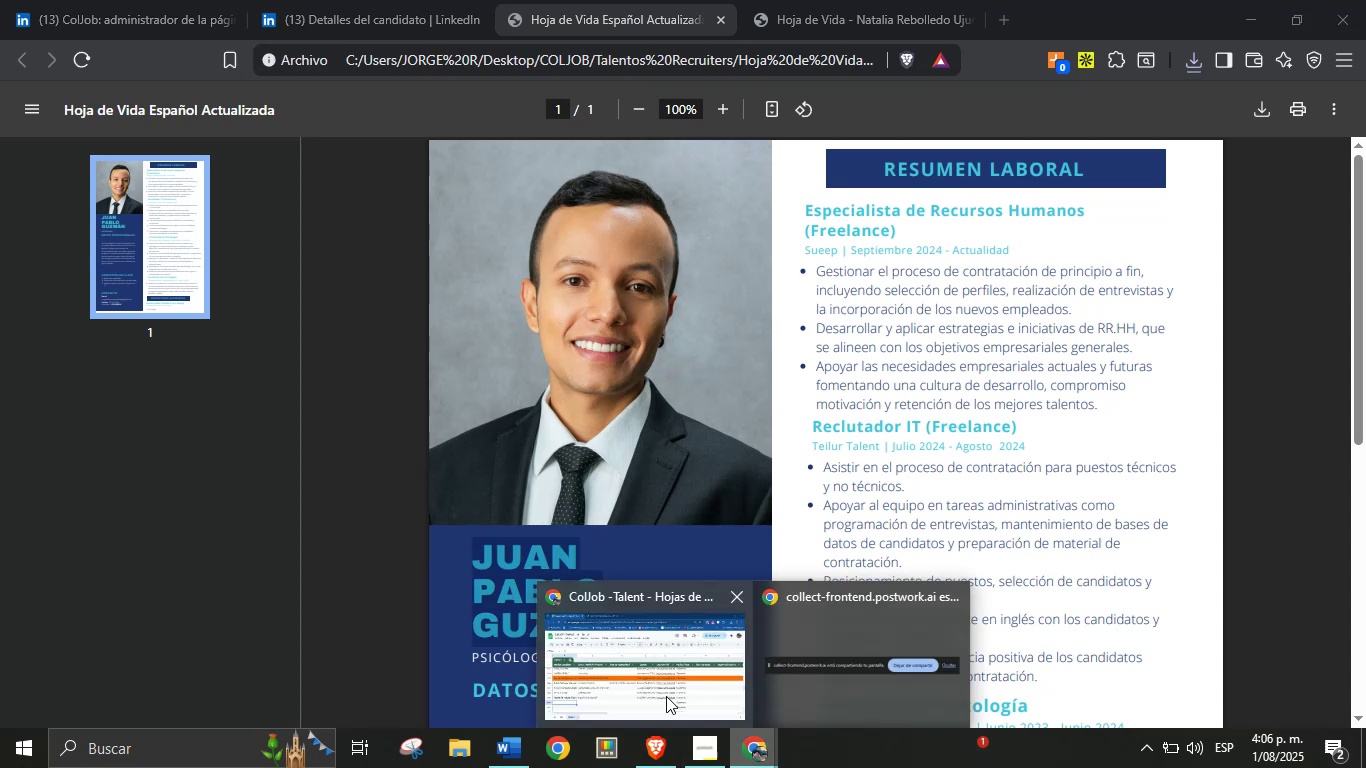 
double_click([666, 696])
 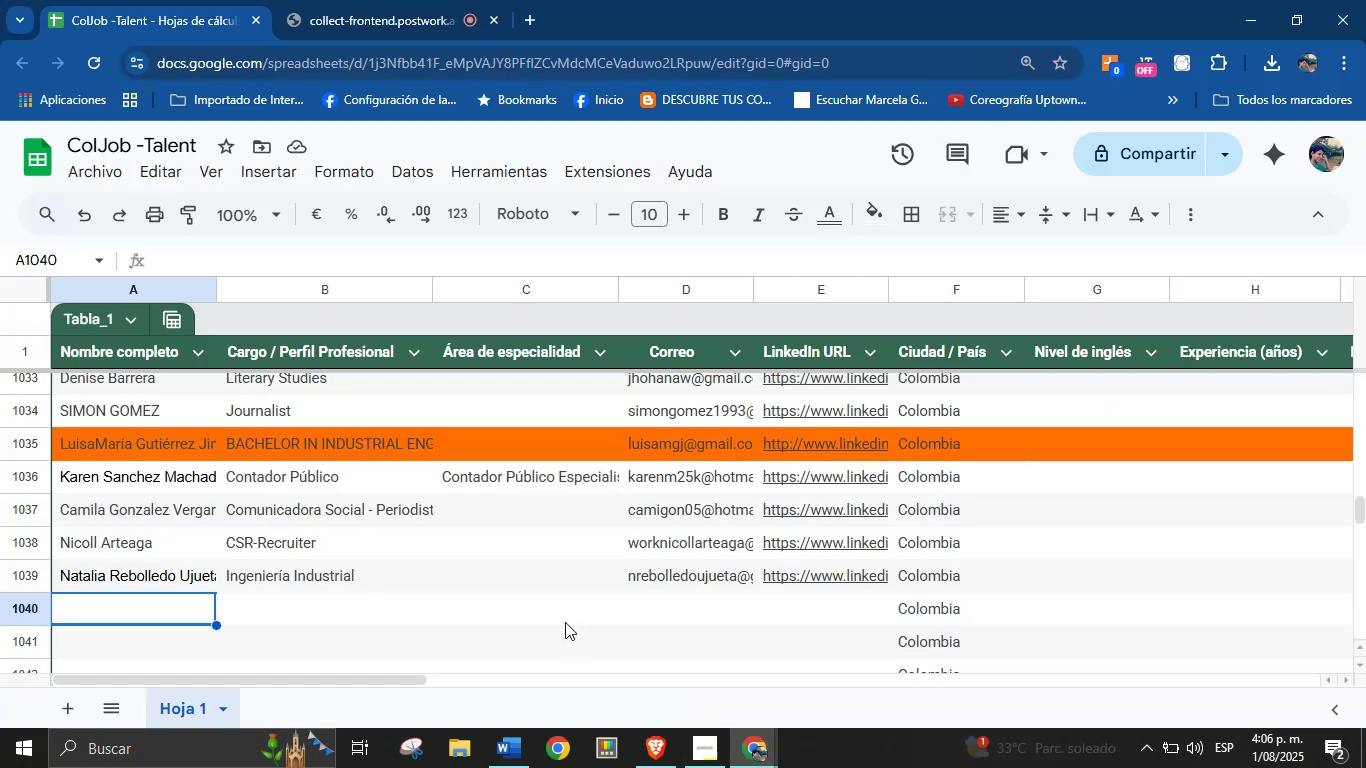 
key(Control+V)
 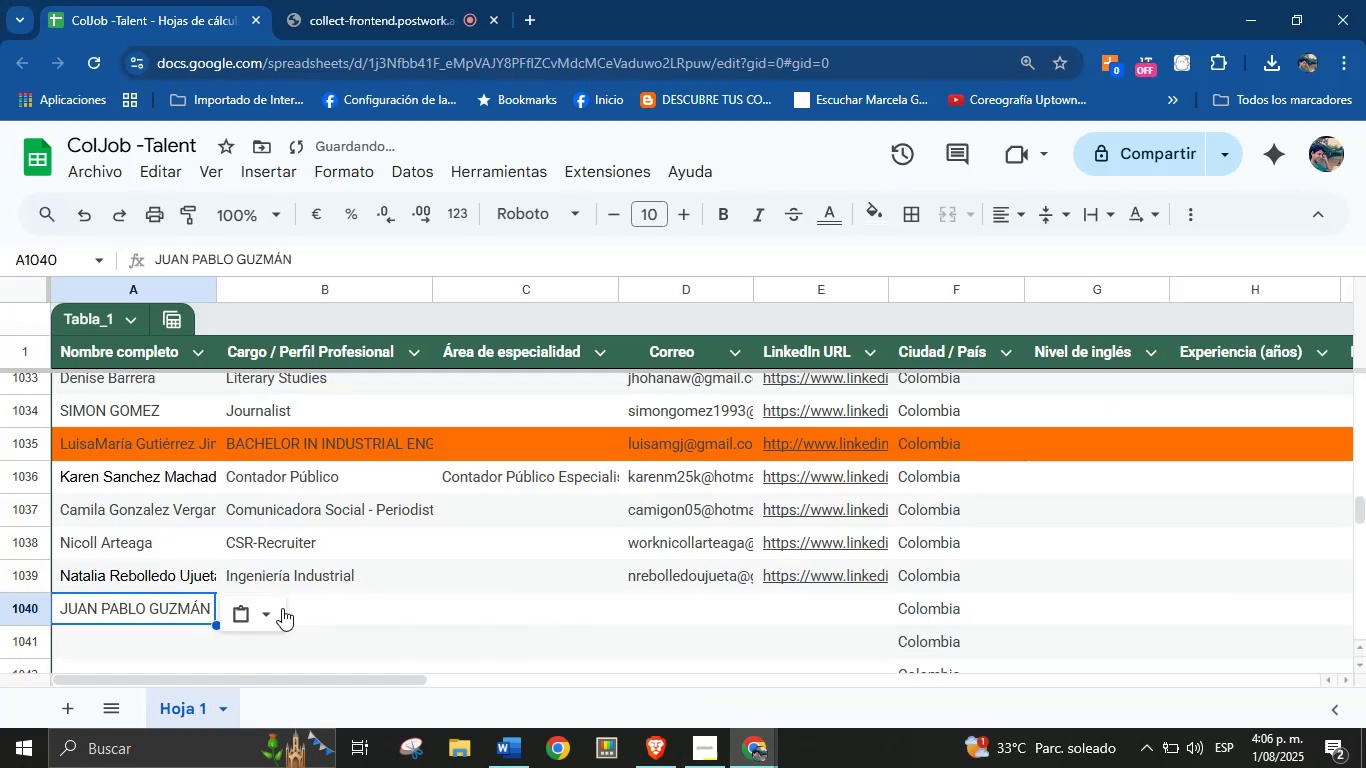 
left_click([281, 608])
 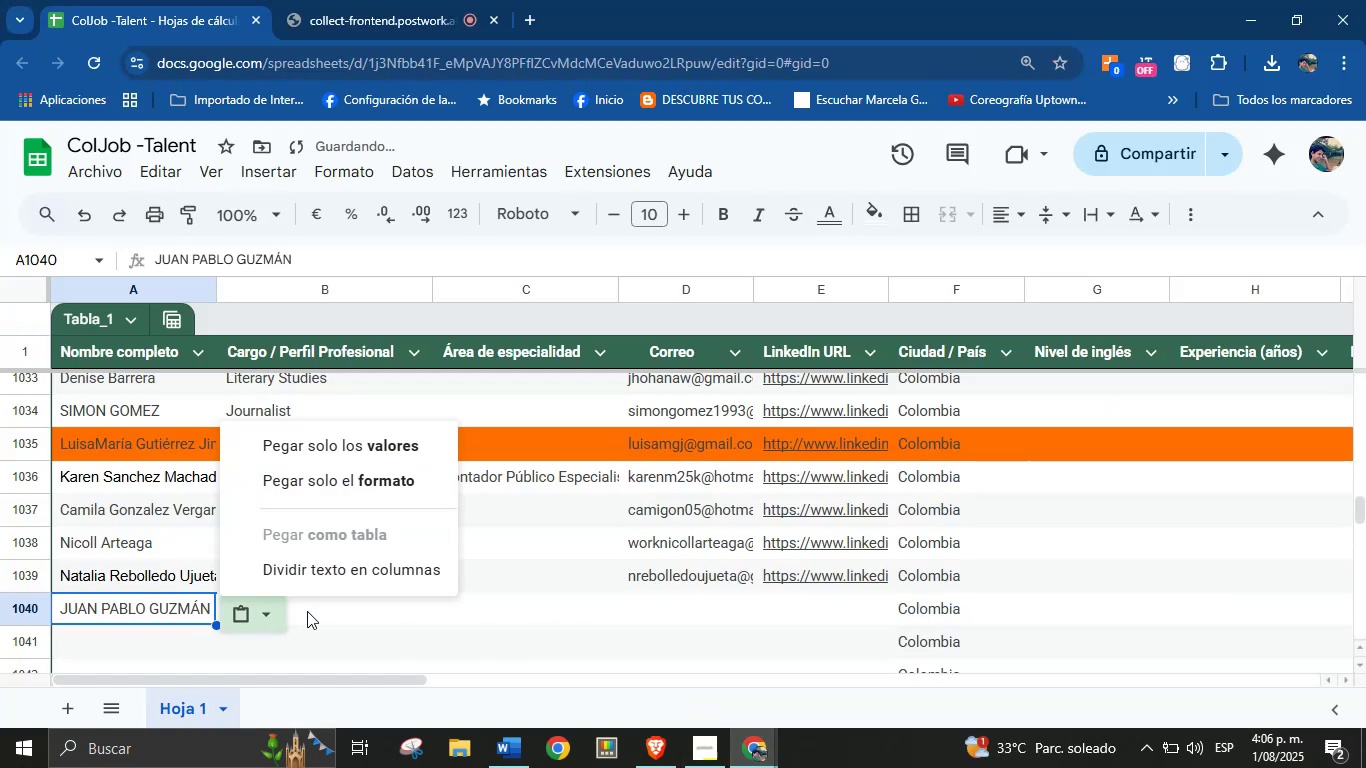 
left_click([309, 611])
 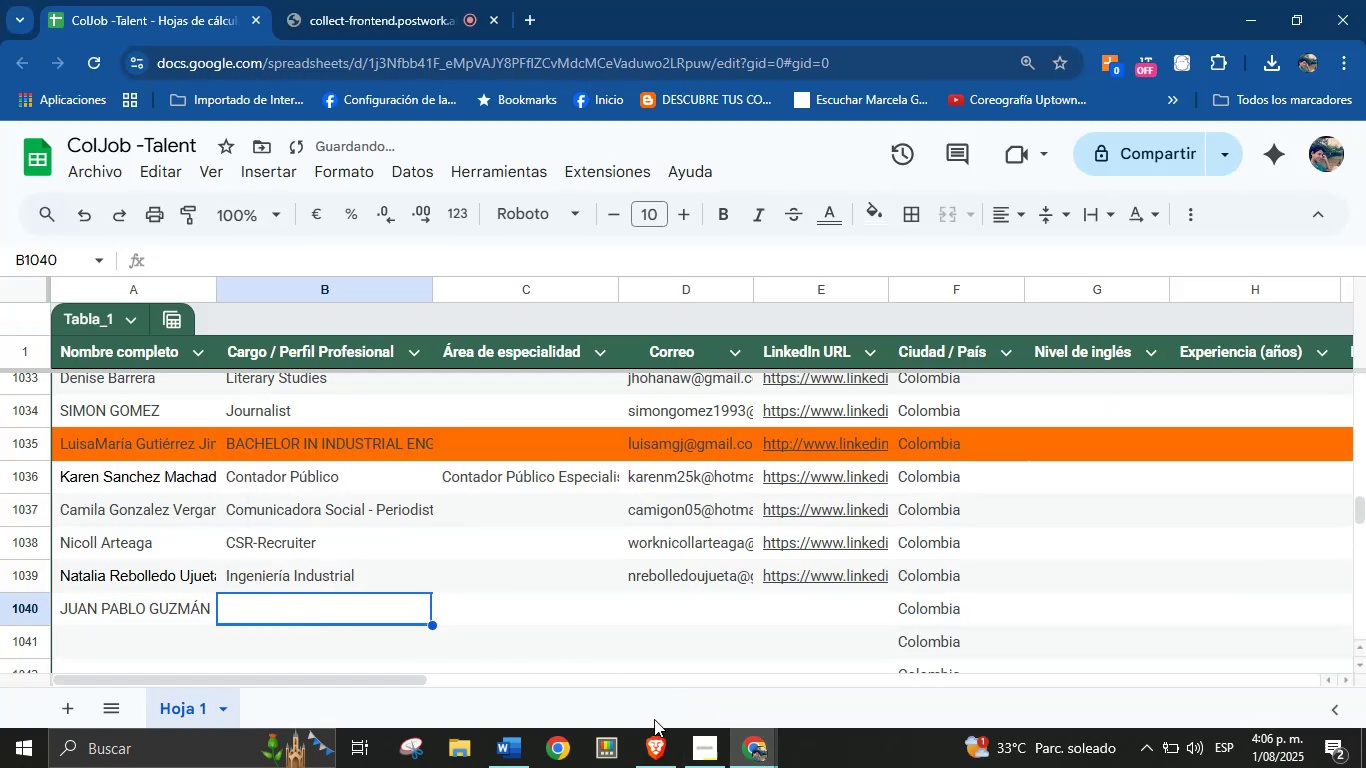 
left_click([659, 751])
 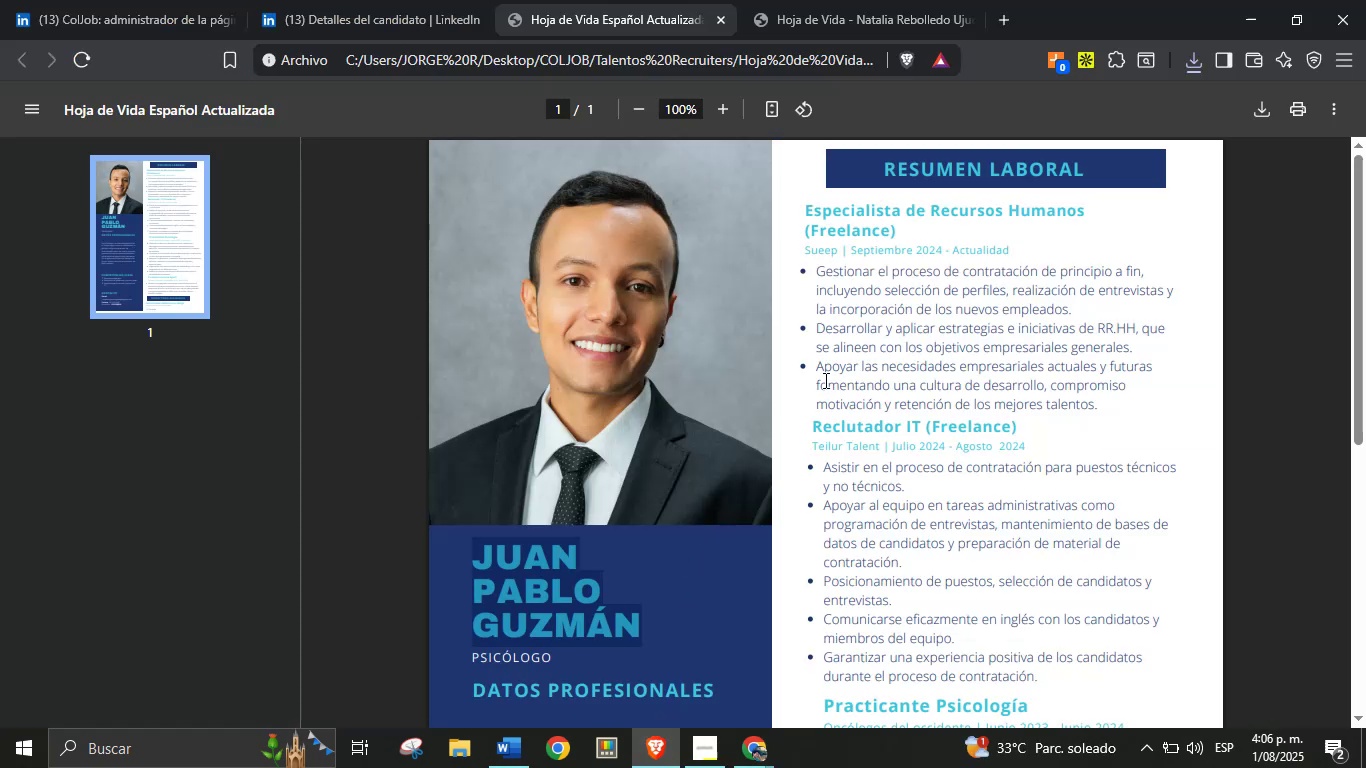 
left_click([866, 336])
 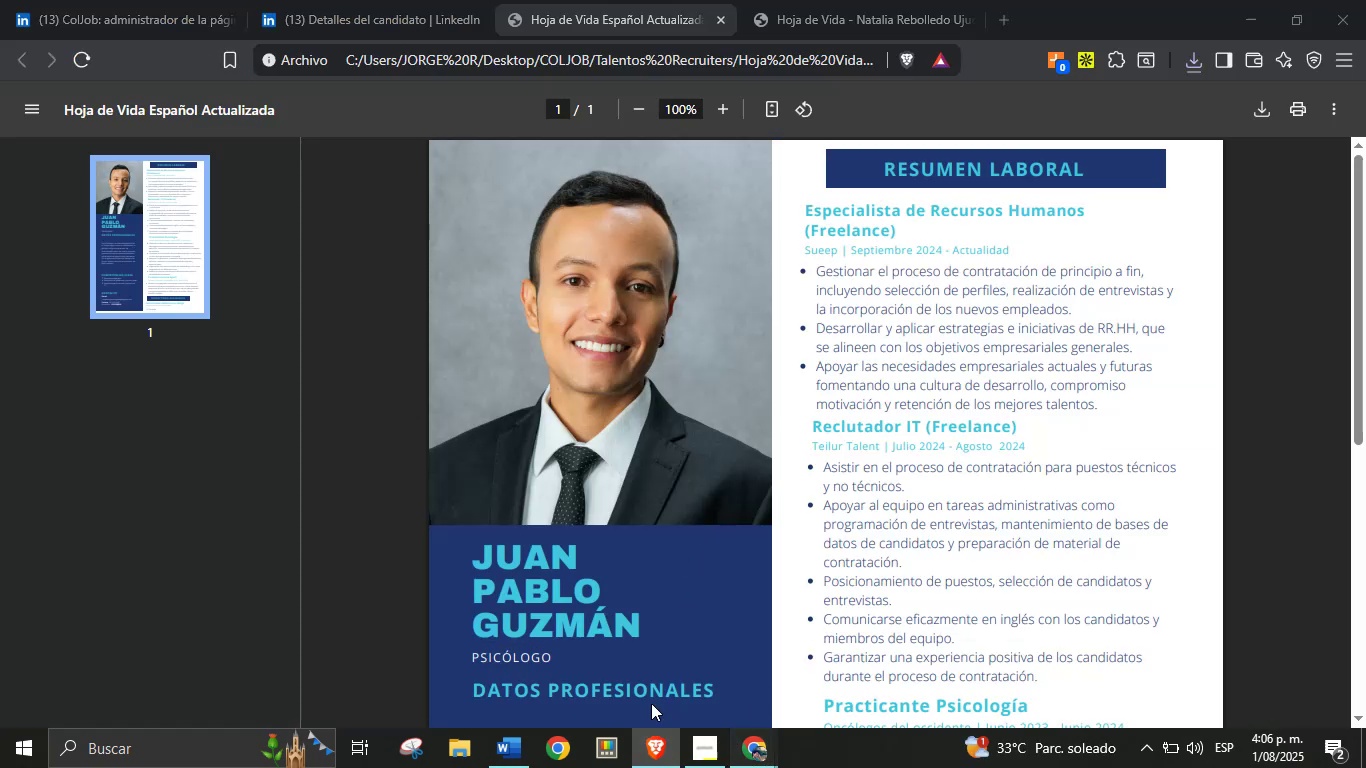 
double_click([611, 675])
 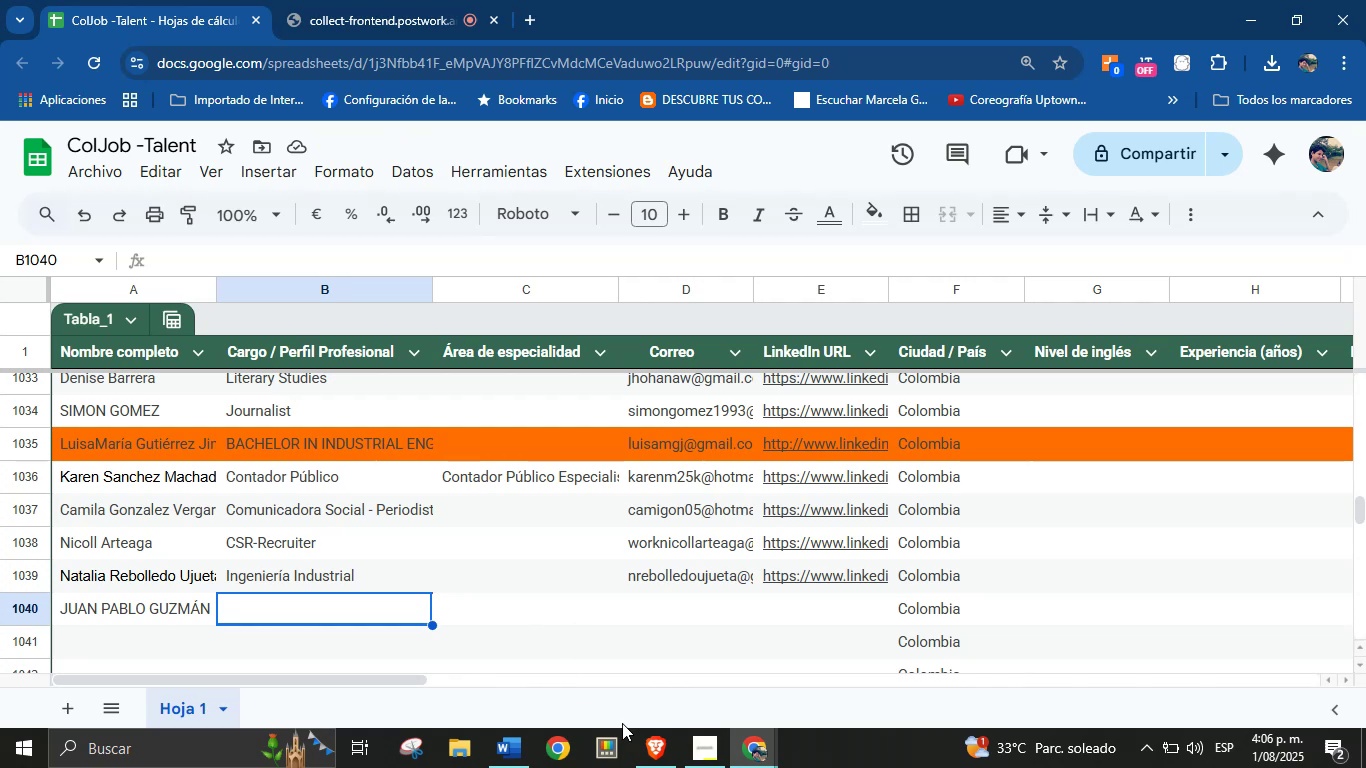 
left_click([653, 745])
 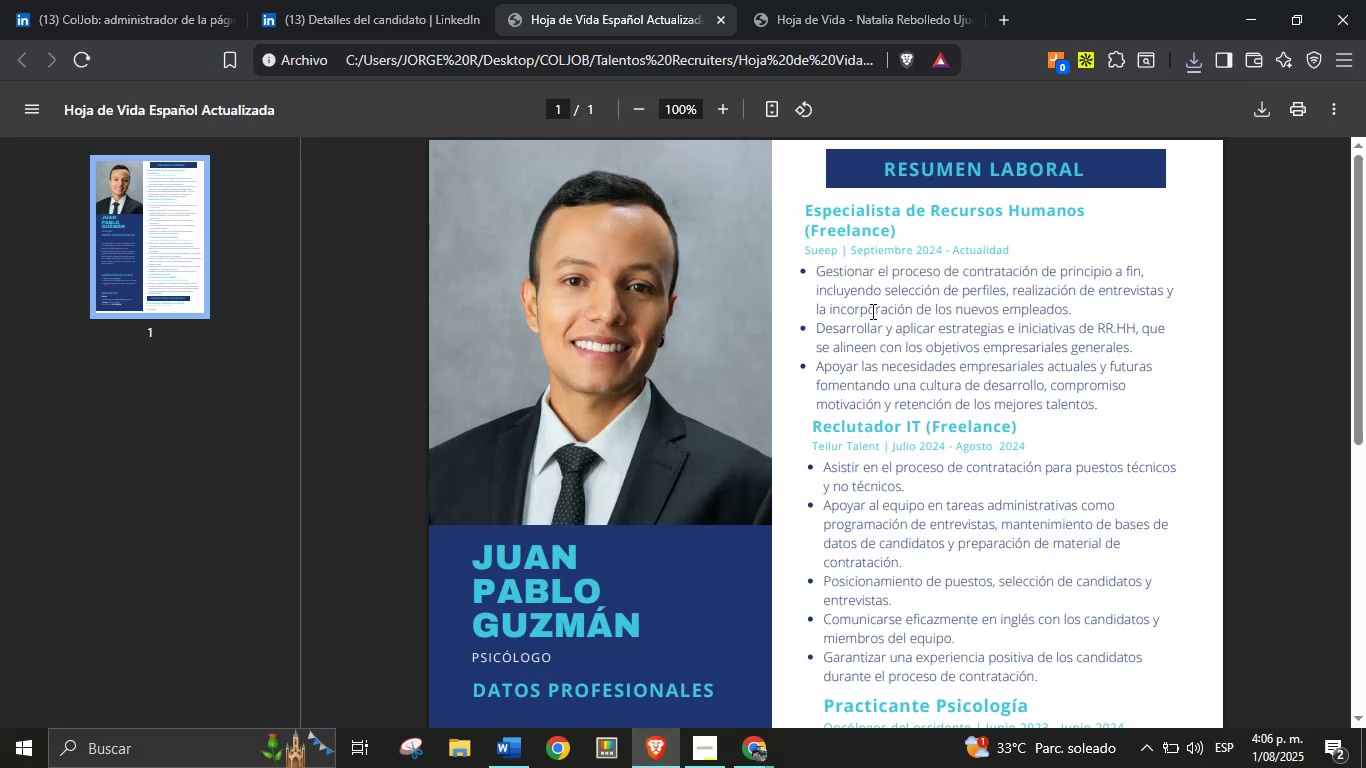 
scroll: coordinate [846, 370], scroll_direction: down, amount: 2.0
 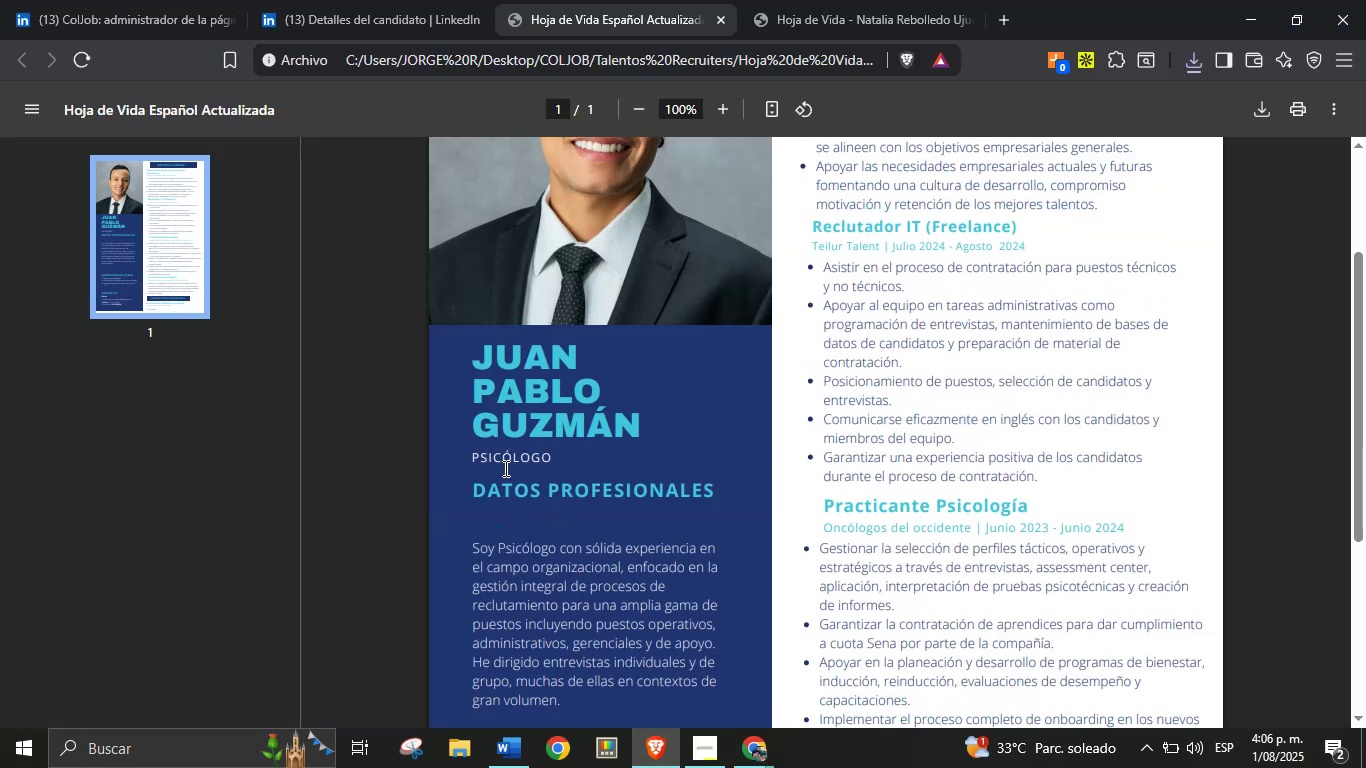 
double_click([504, 468])
 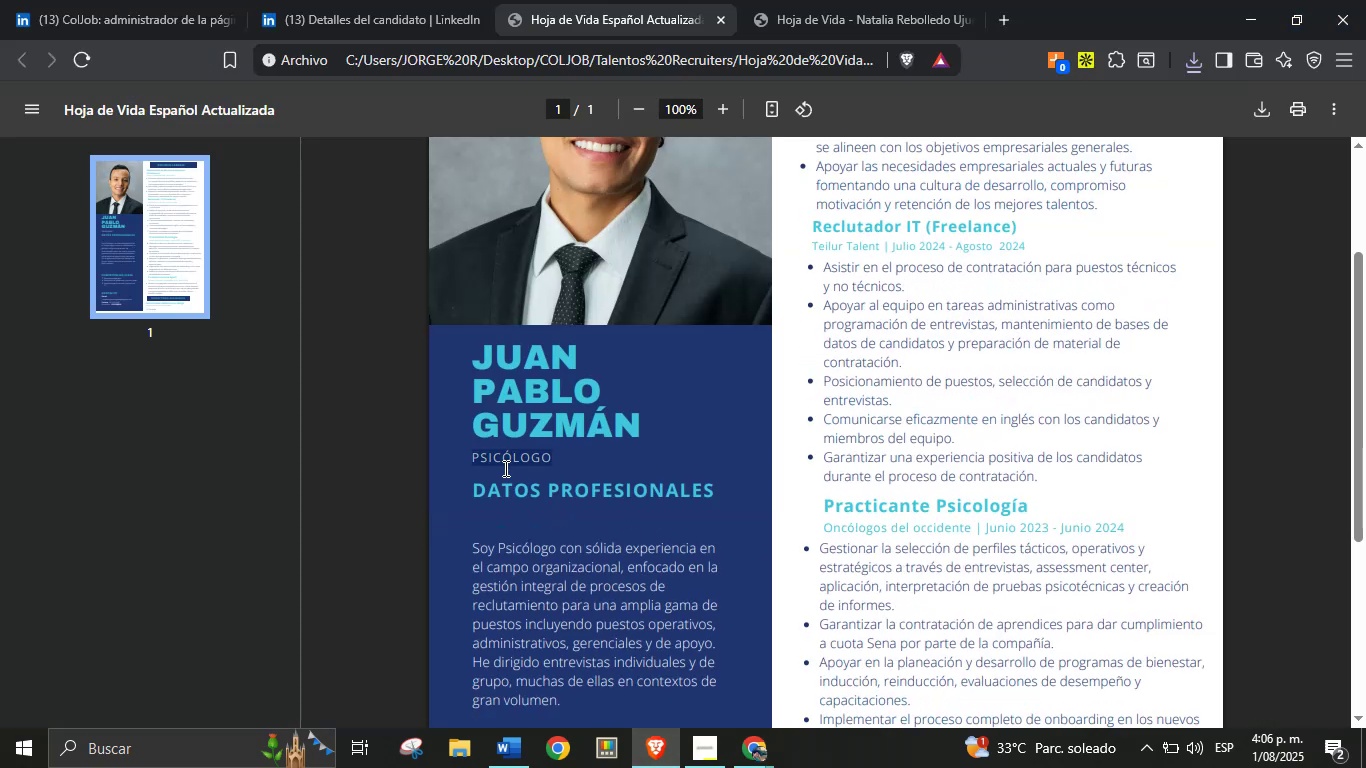 
key(Control+C)
 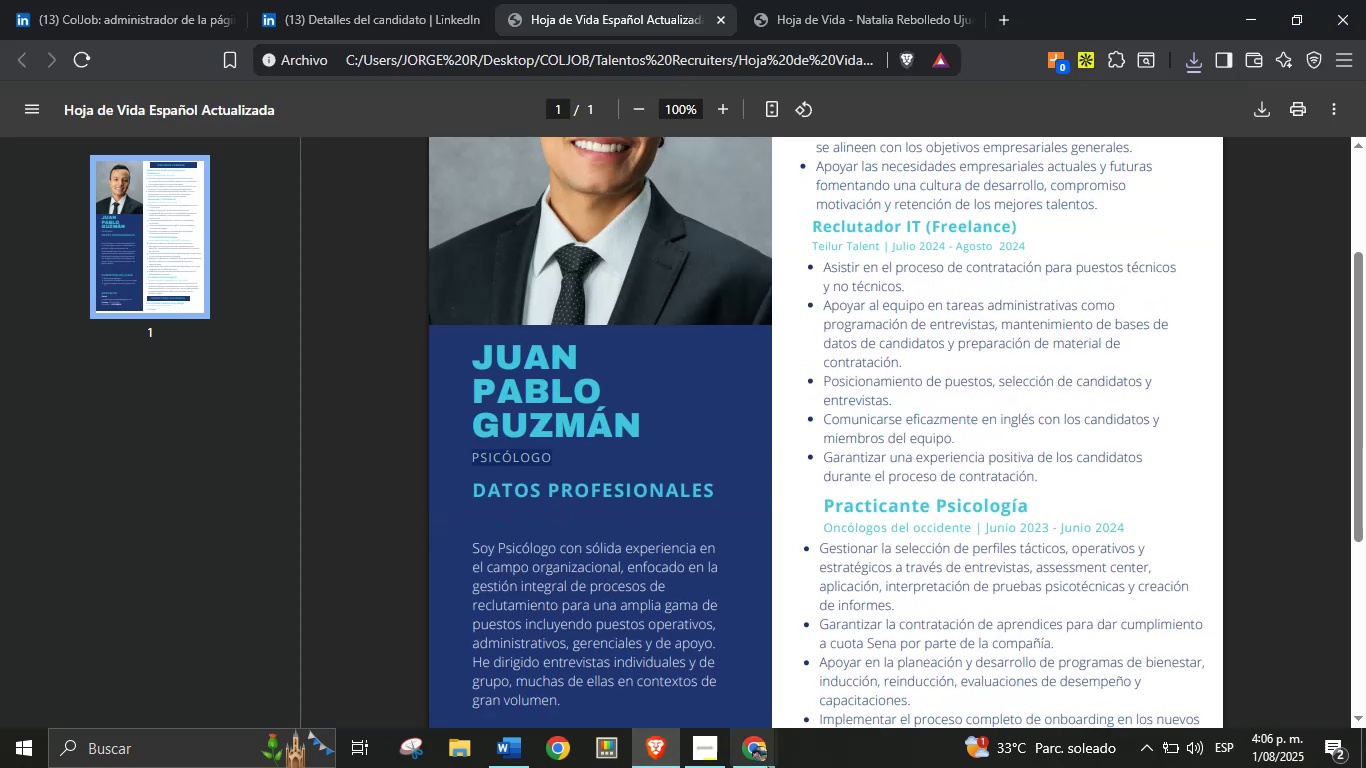 
left_click([773, 767])
 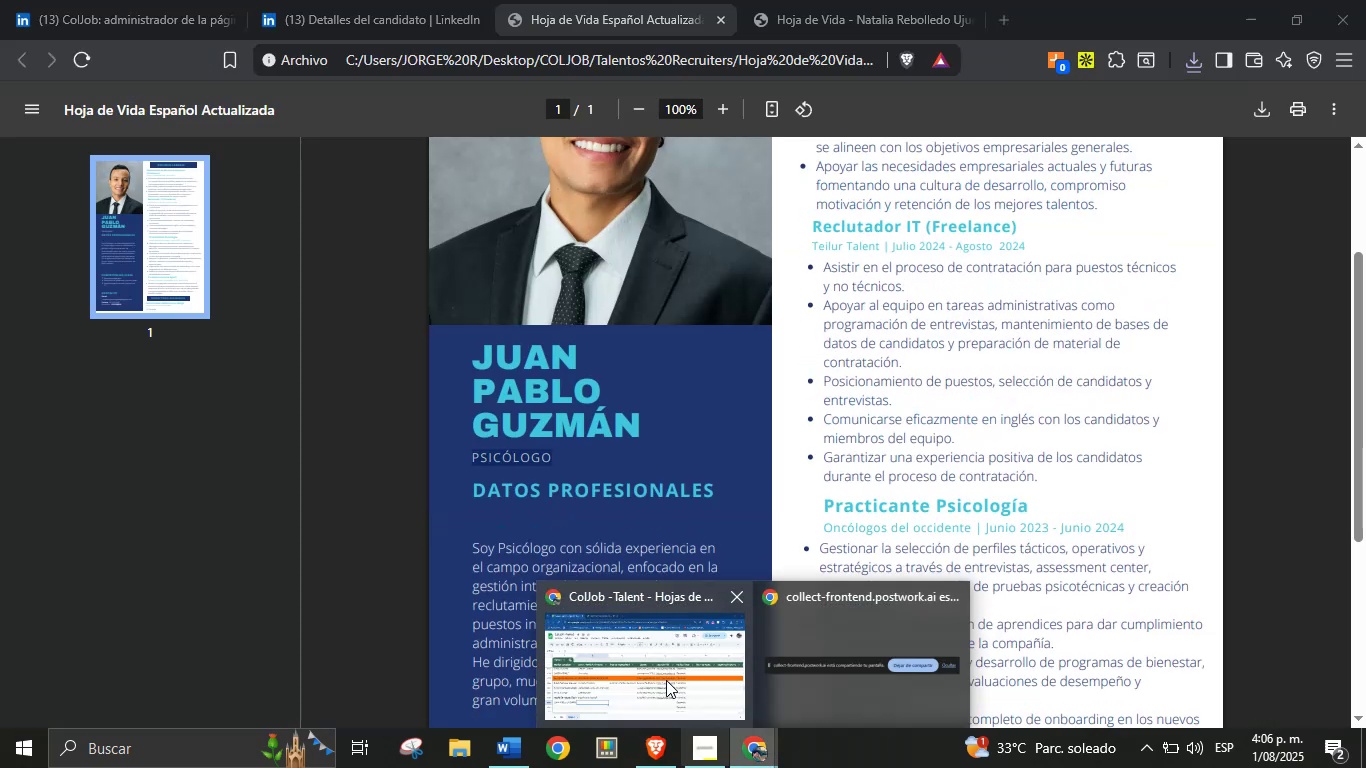 
double_click([666, 680])
 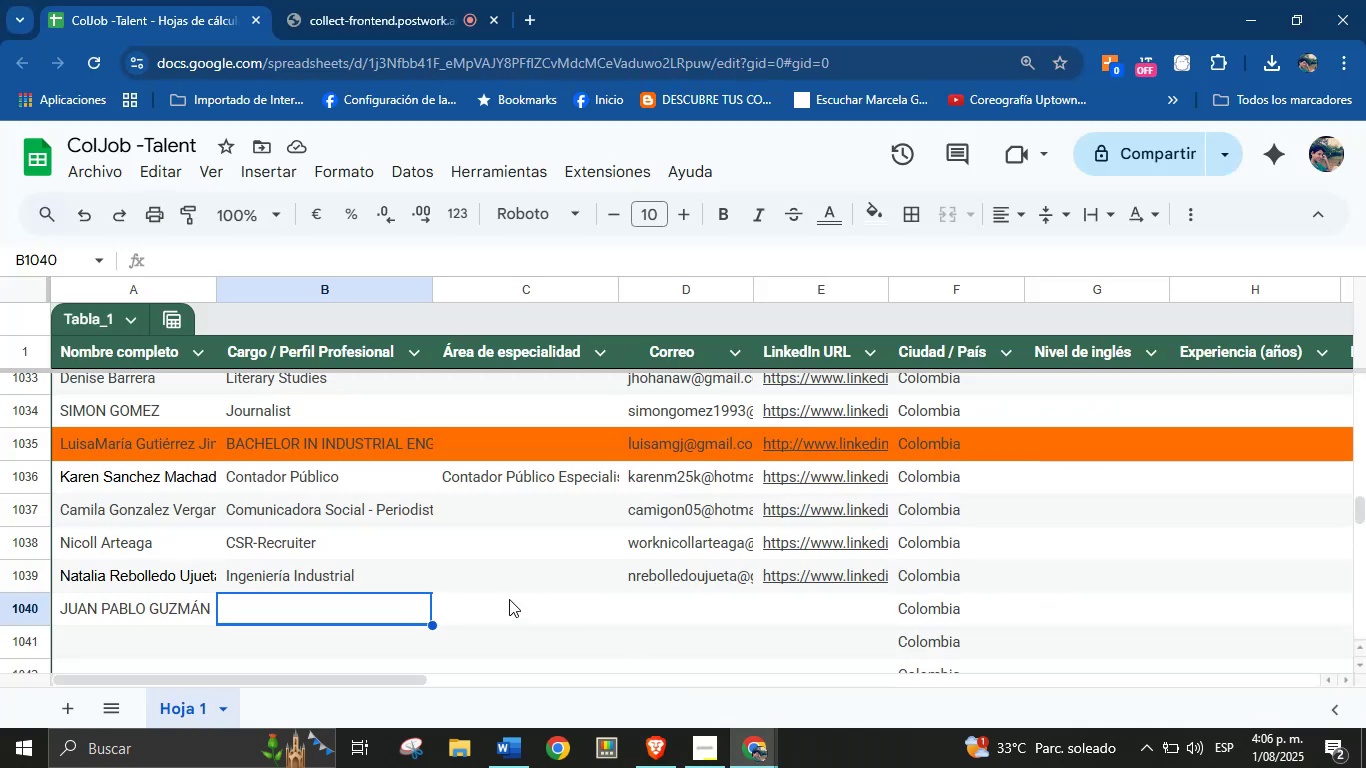 
key(Control+V)
 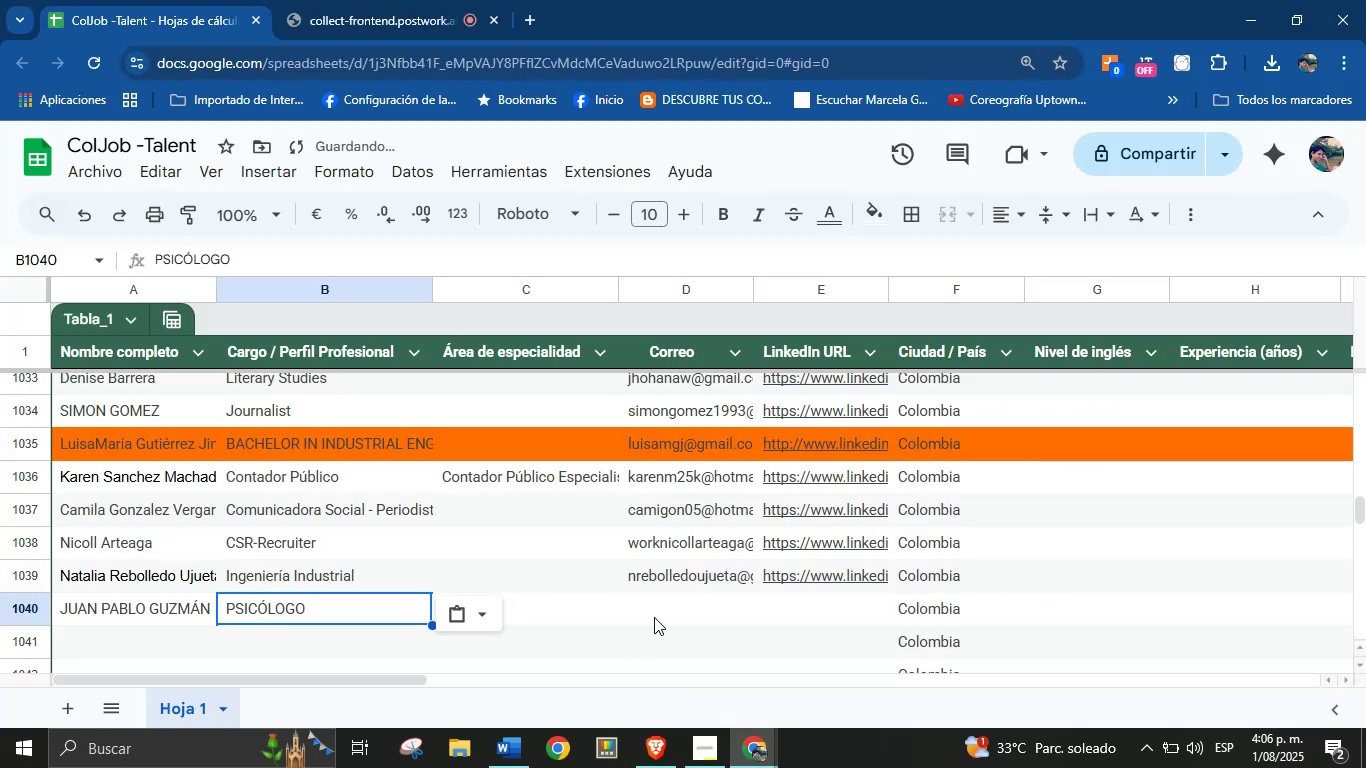 
left_click([672, 608])
 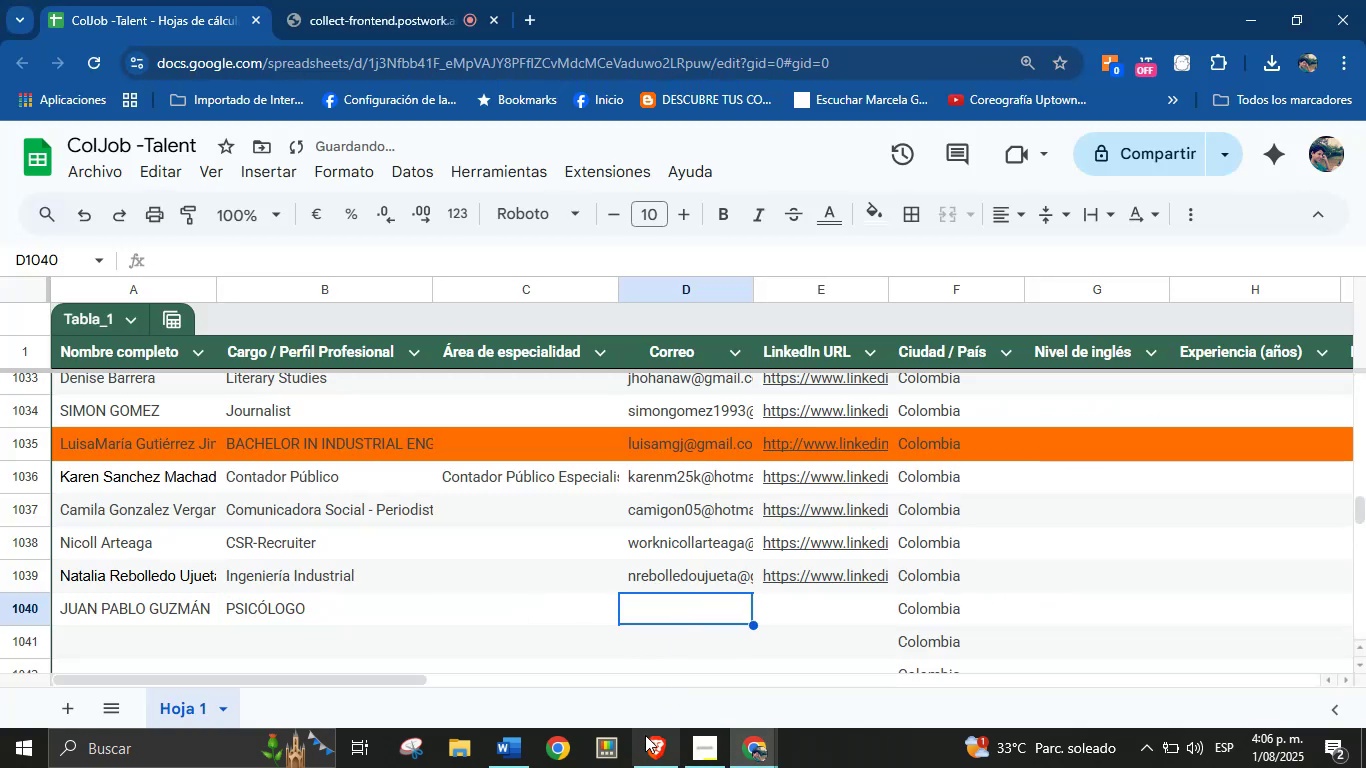 
left_click([645, 735])
 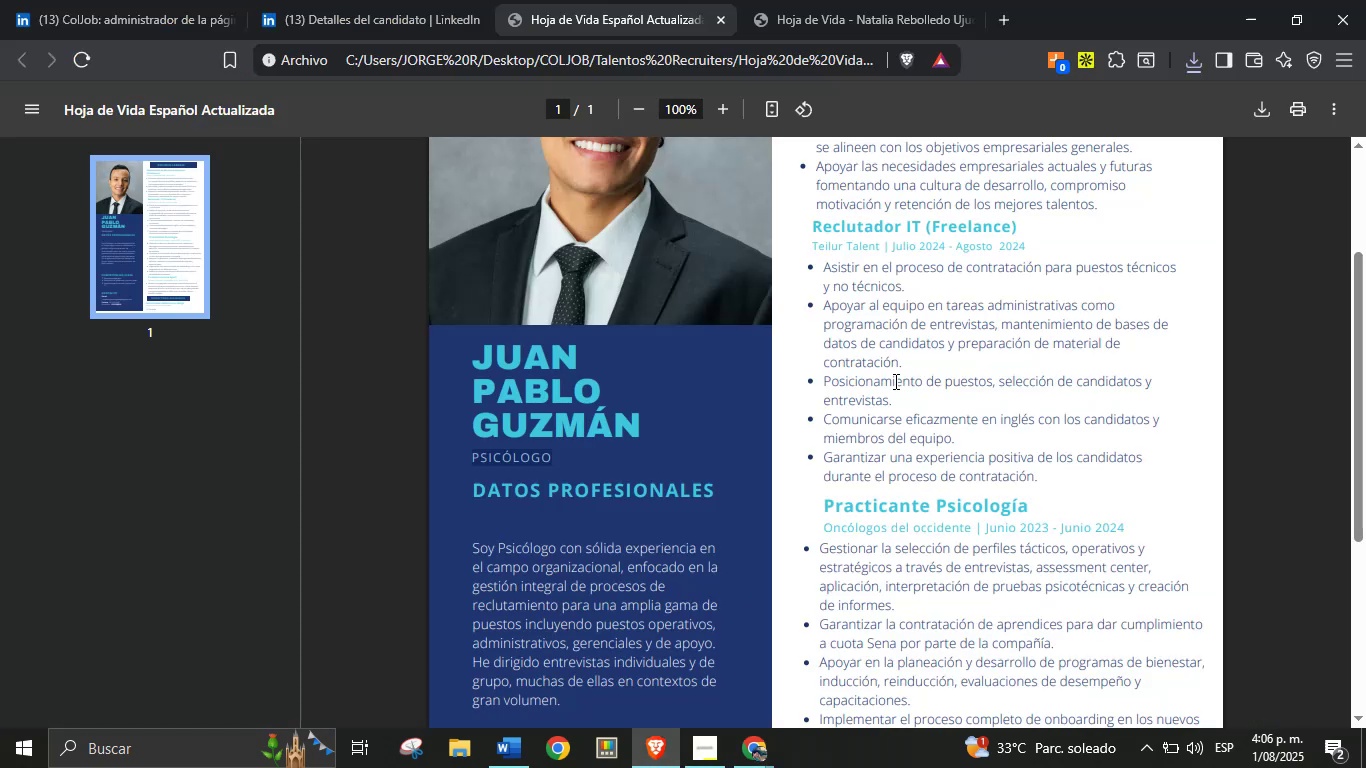 
scroll: coordinate [703, 441], scroll_direction: down, amount: 5.0
 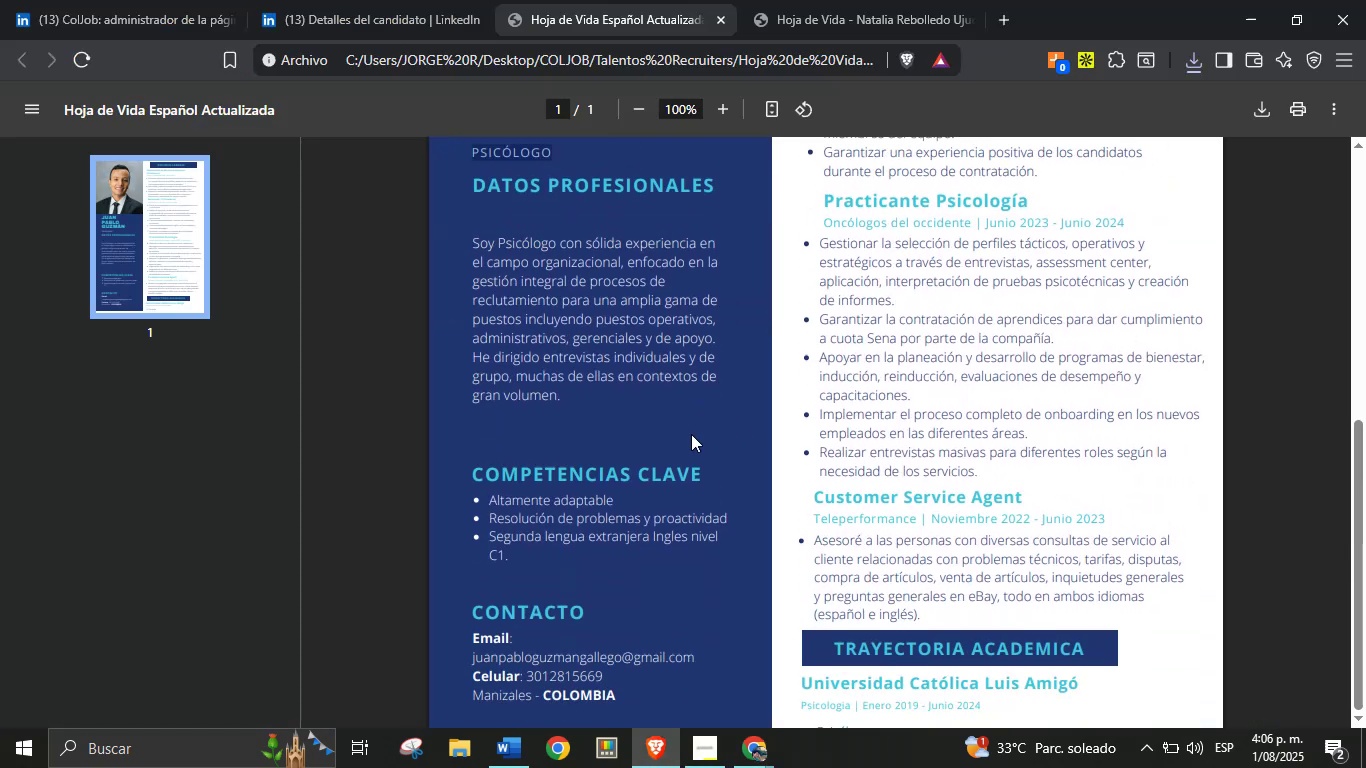 
left_click([690, 434])
 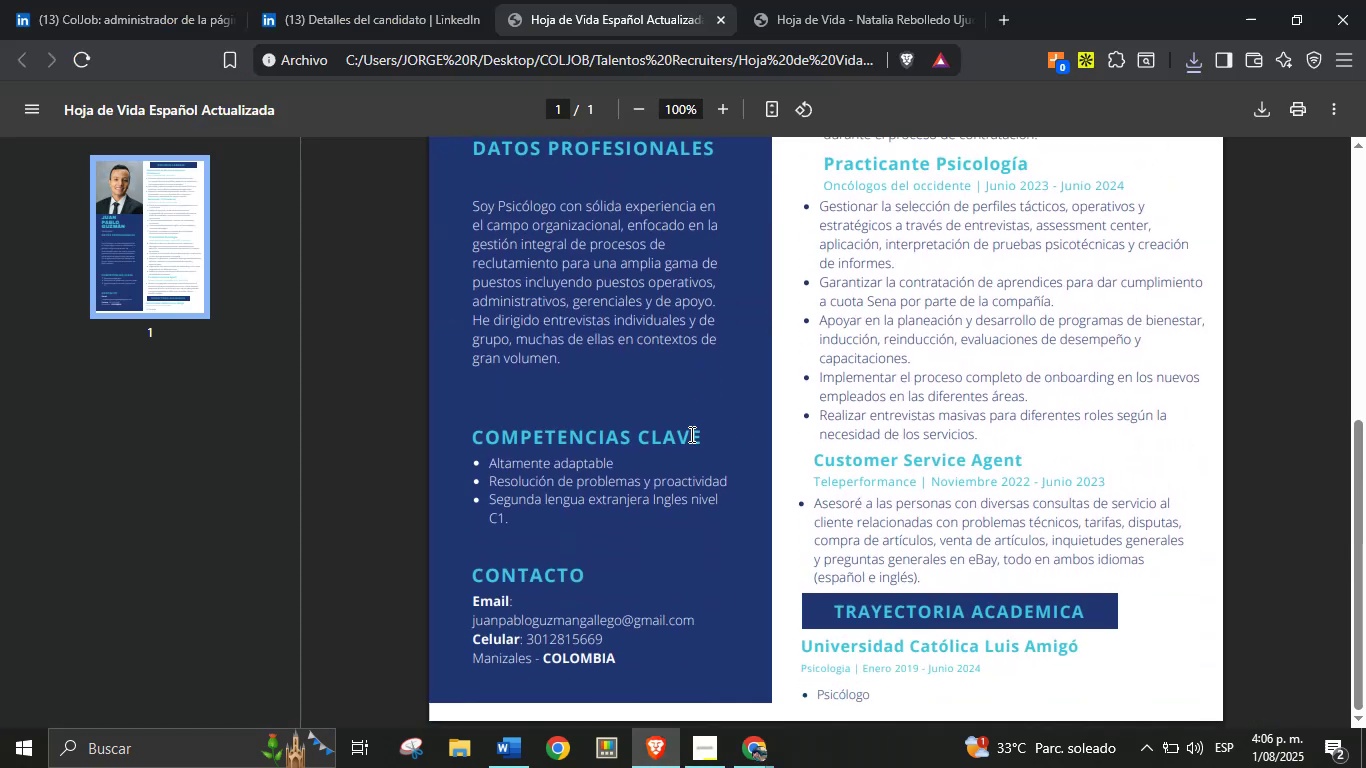 
scroll: coordinate [690, 438], scroll_direction: down, amount: 2.0
 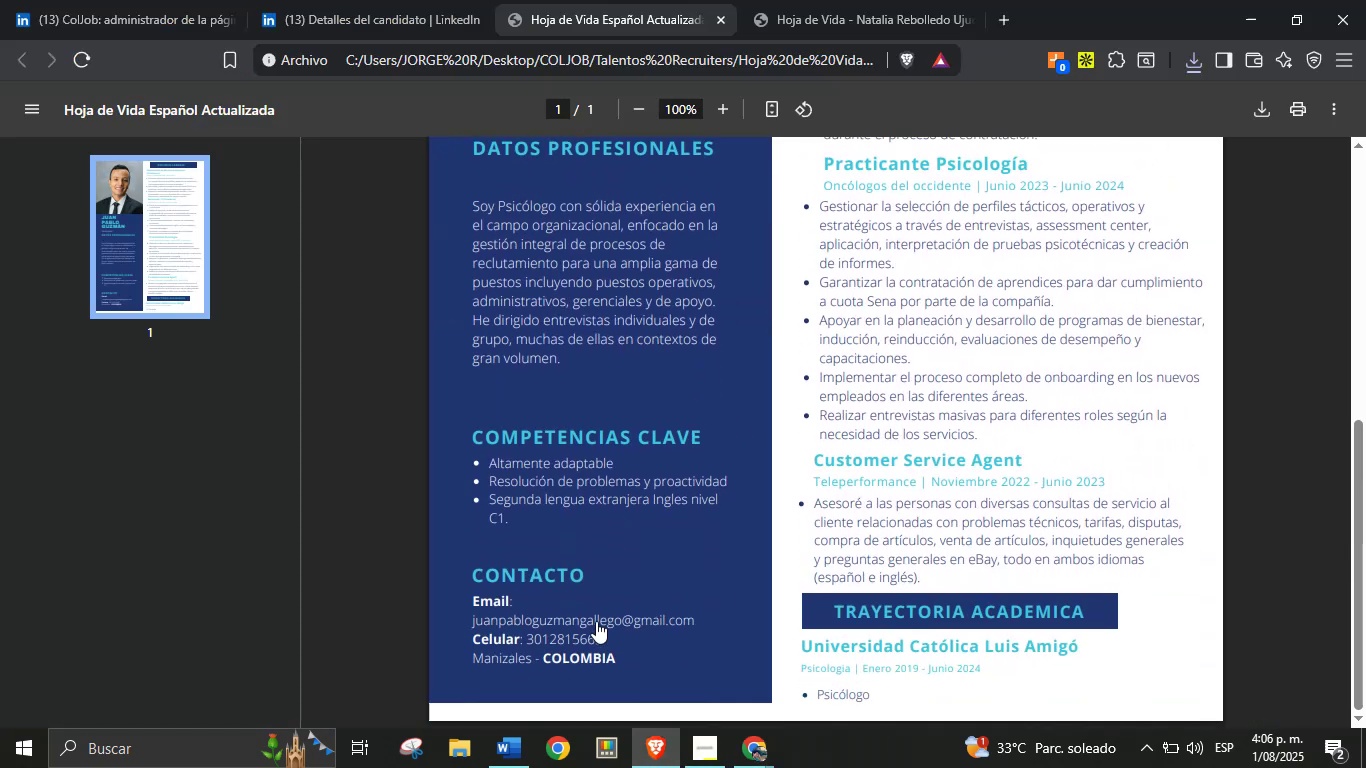 
right_click([597, 621])
 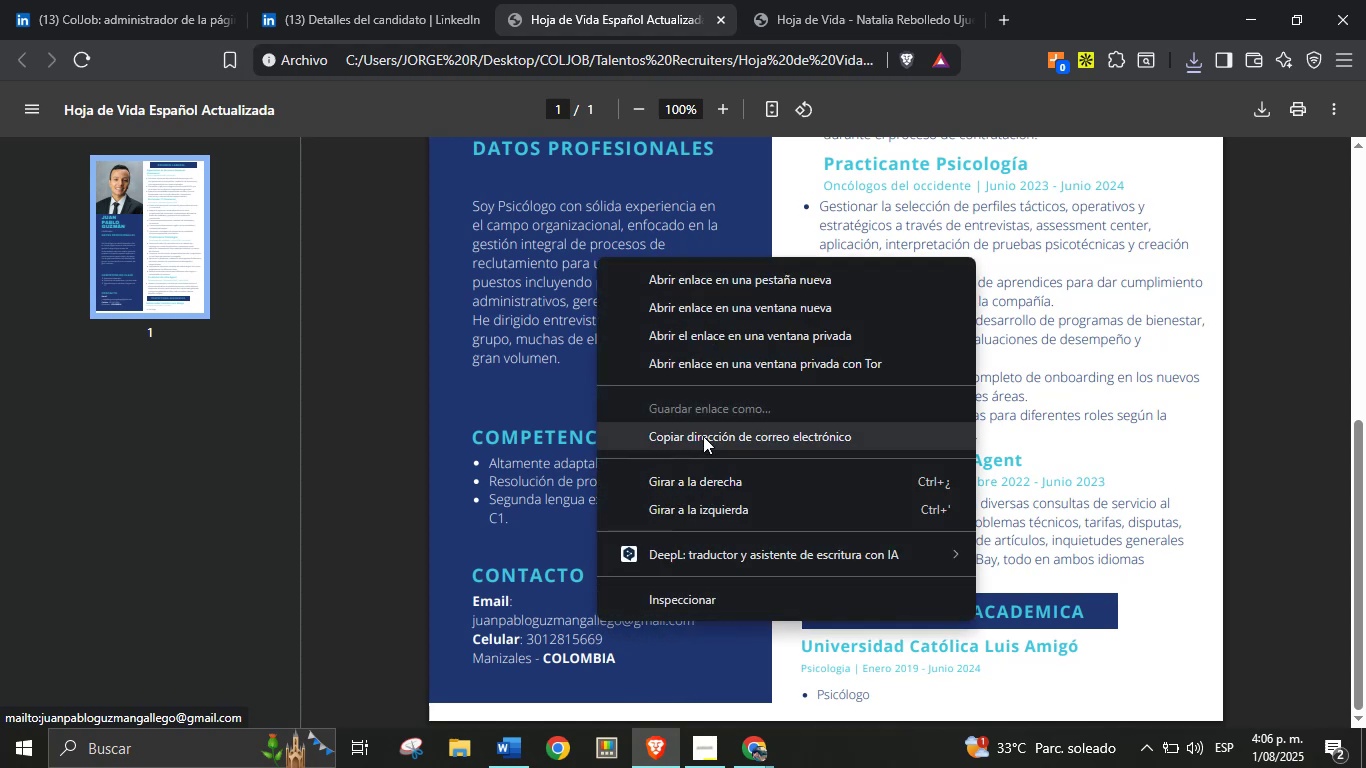 
left_click([703, 437])
 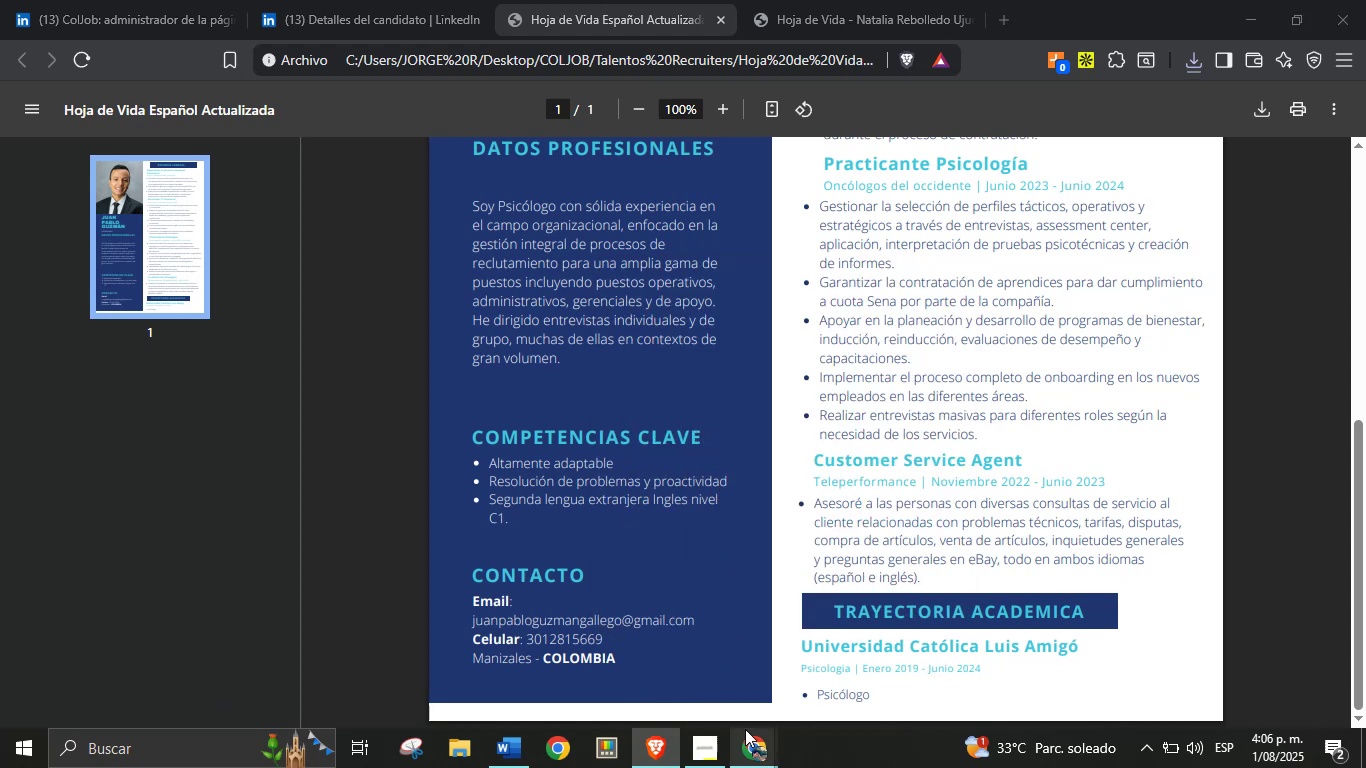 
double_click([659, 665])
 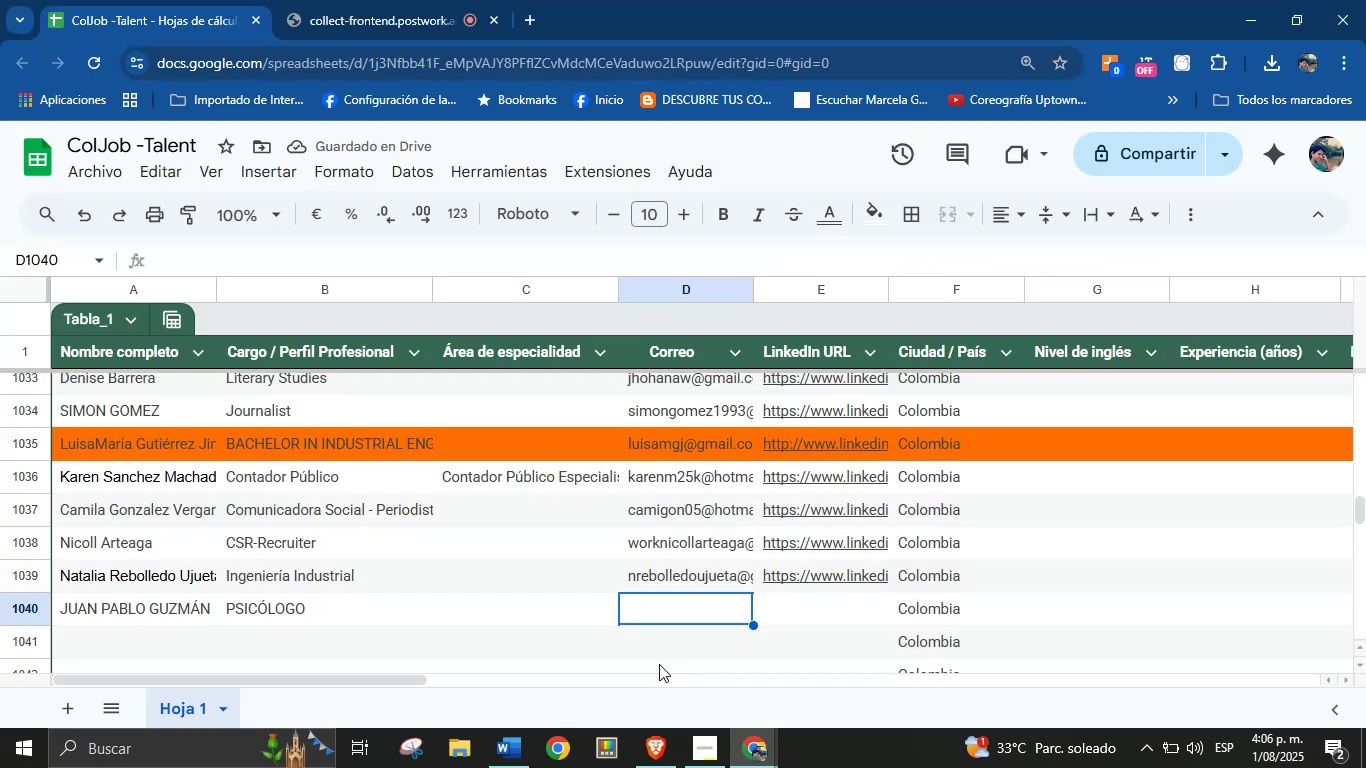 
key(Control+V)
 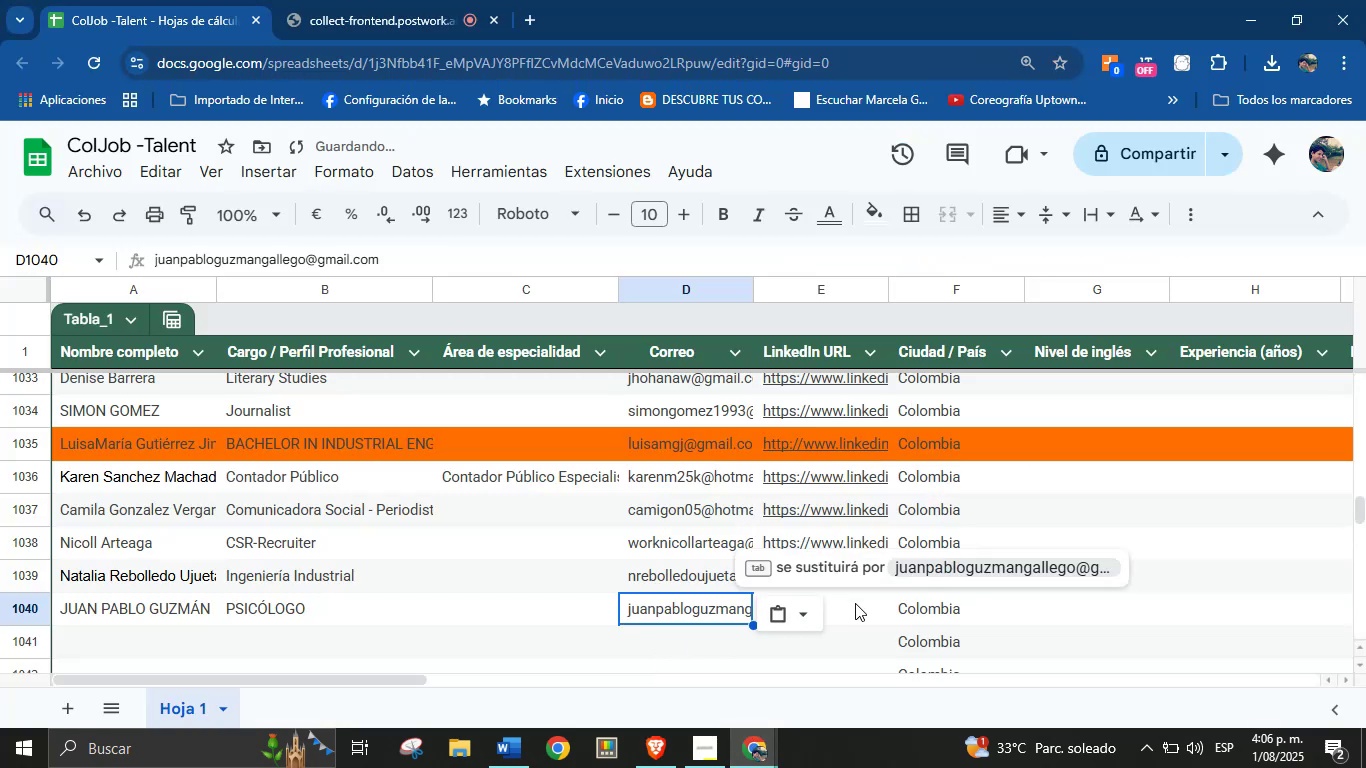 
left_click([854, 611])
 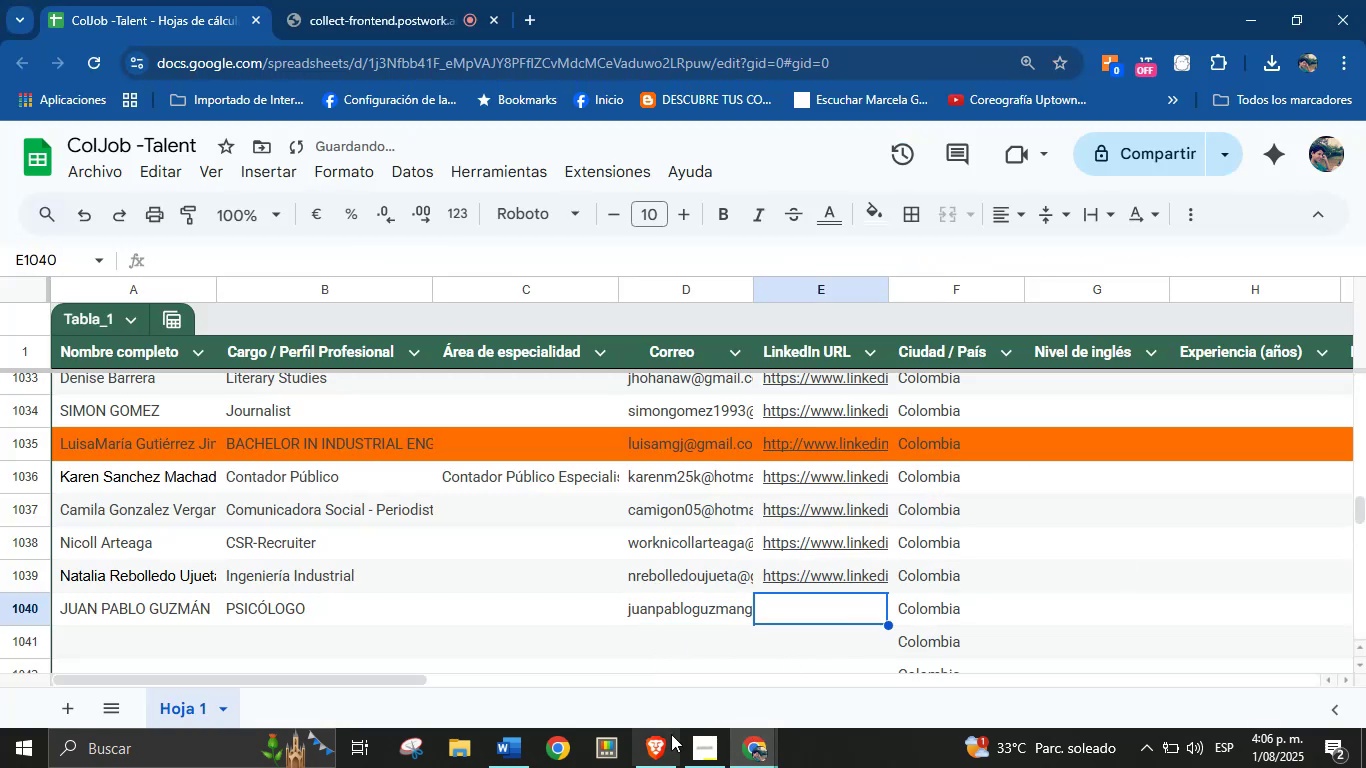 
left_click([662, 742])
 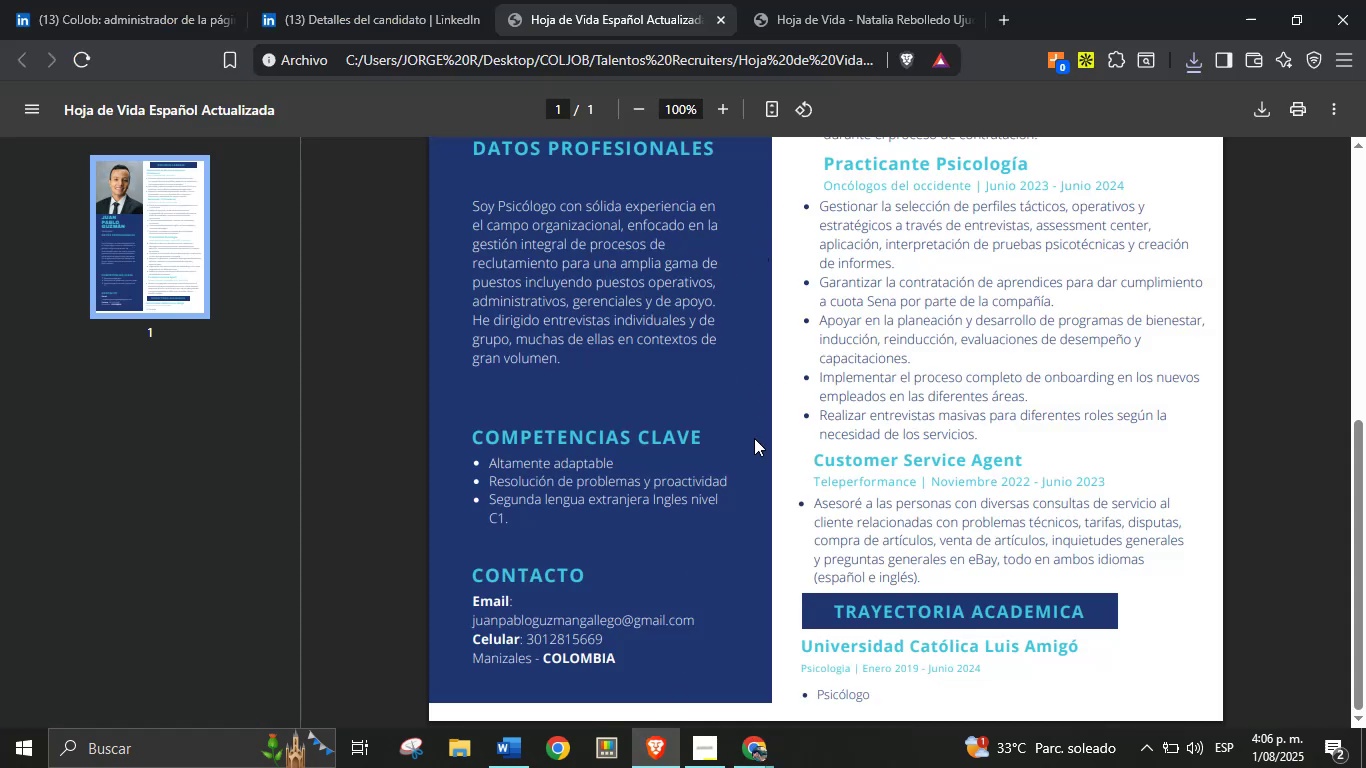 
left_click([712, 397])
 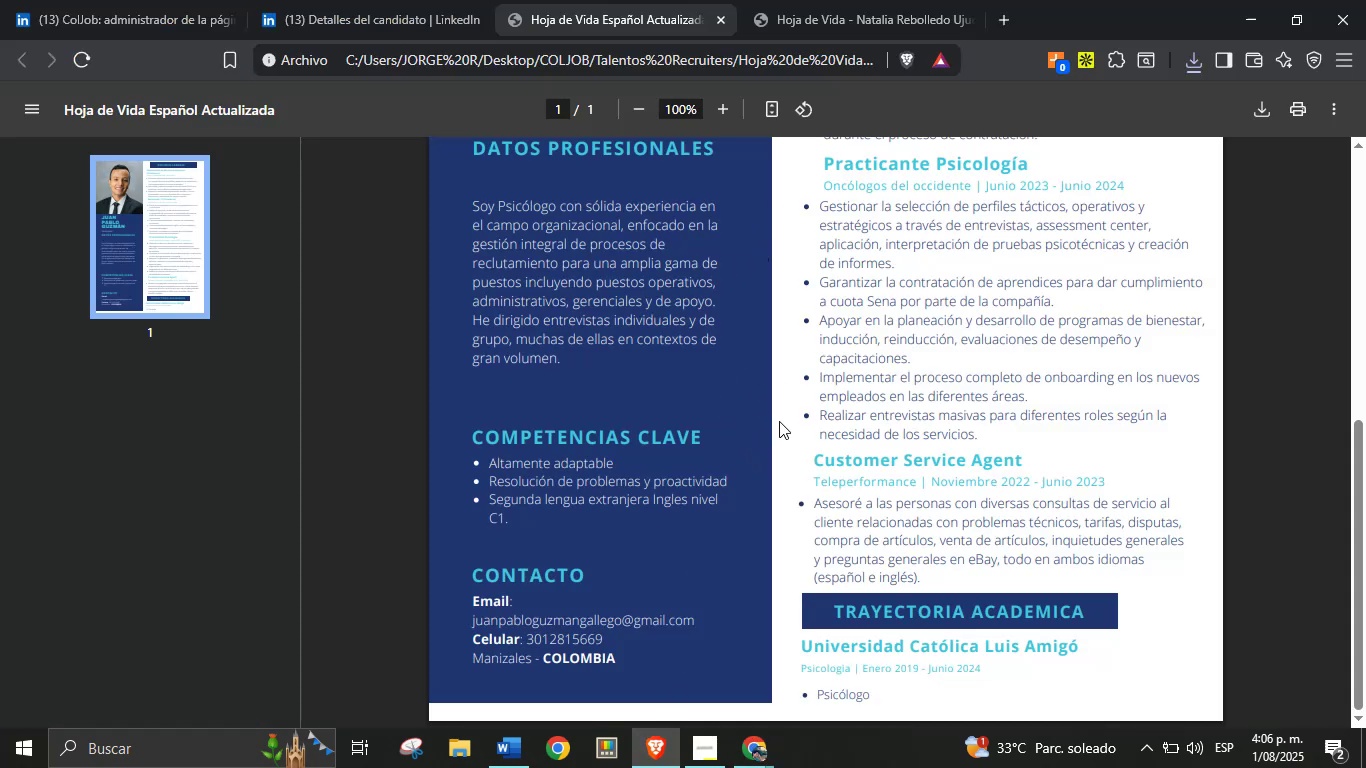 
scroll: coordinate [818, 527], scroll_direction: down, amount: 3.0
 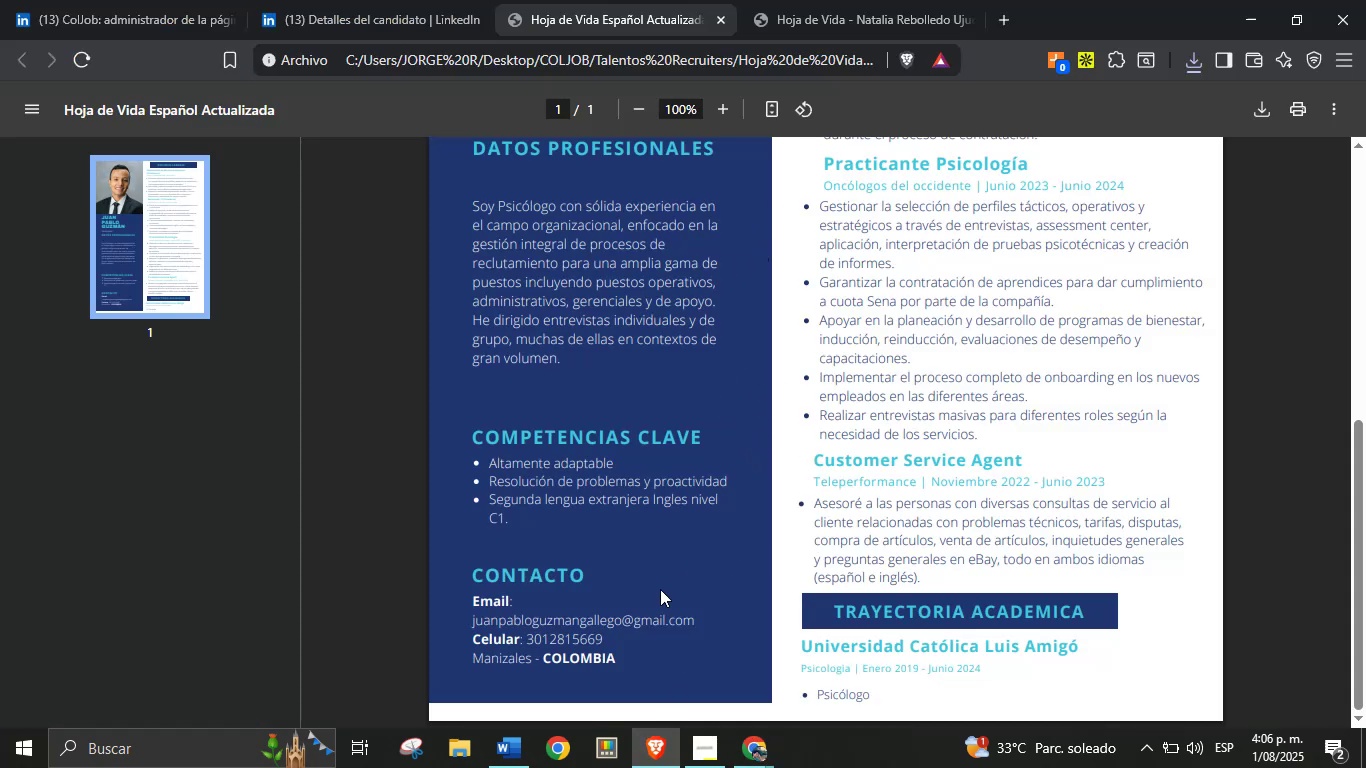 
scroll: coordinate [653, 531], scroll_direction: up, amount: 13.0
 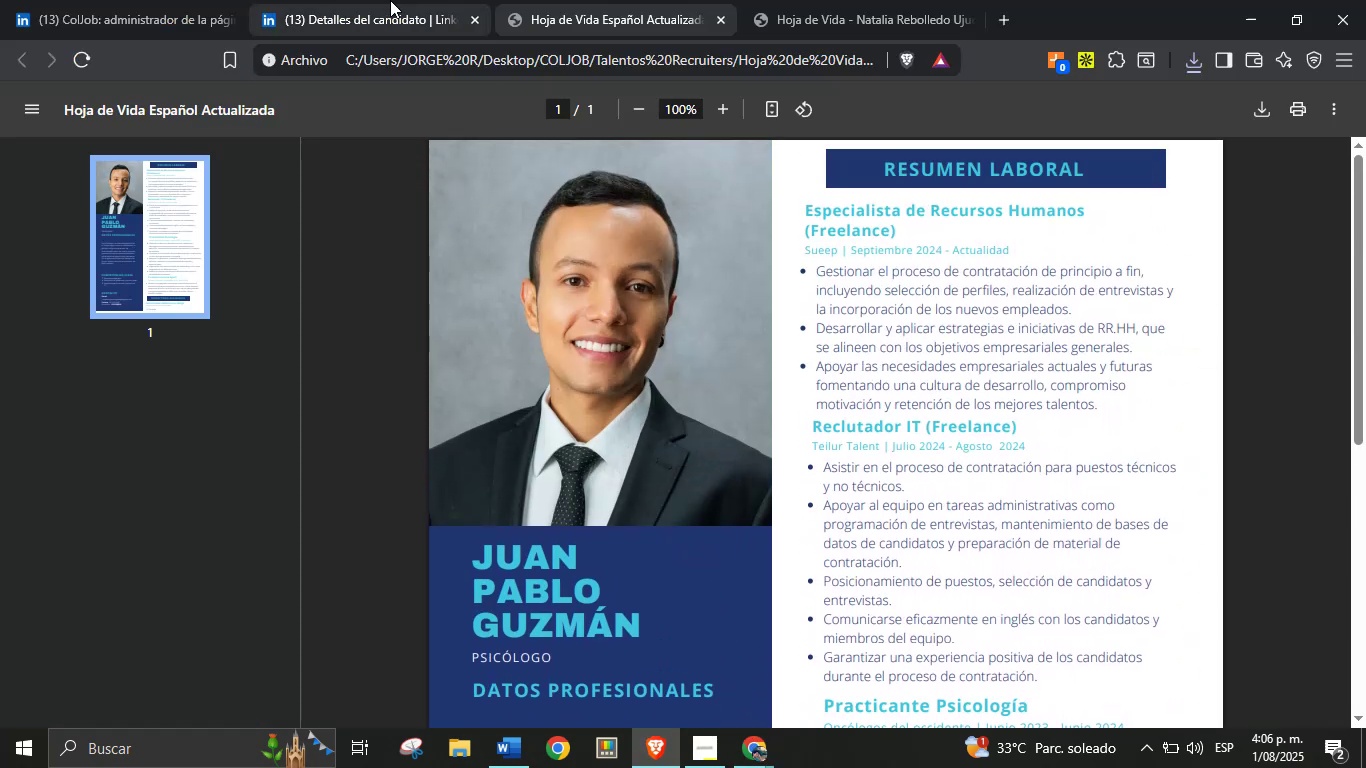 
left_click([386, 0])
 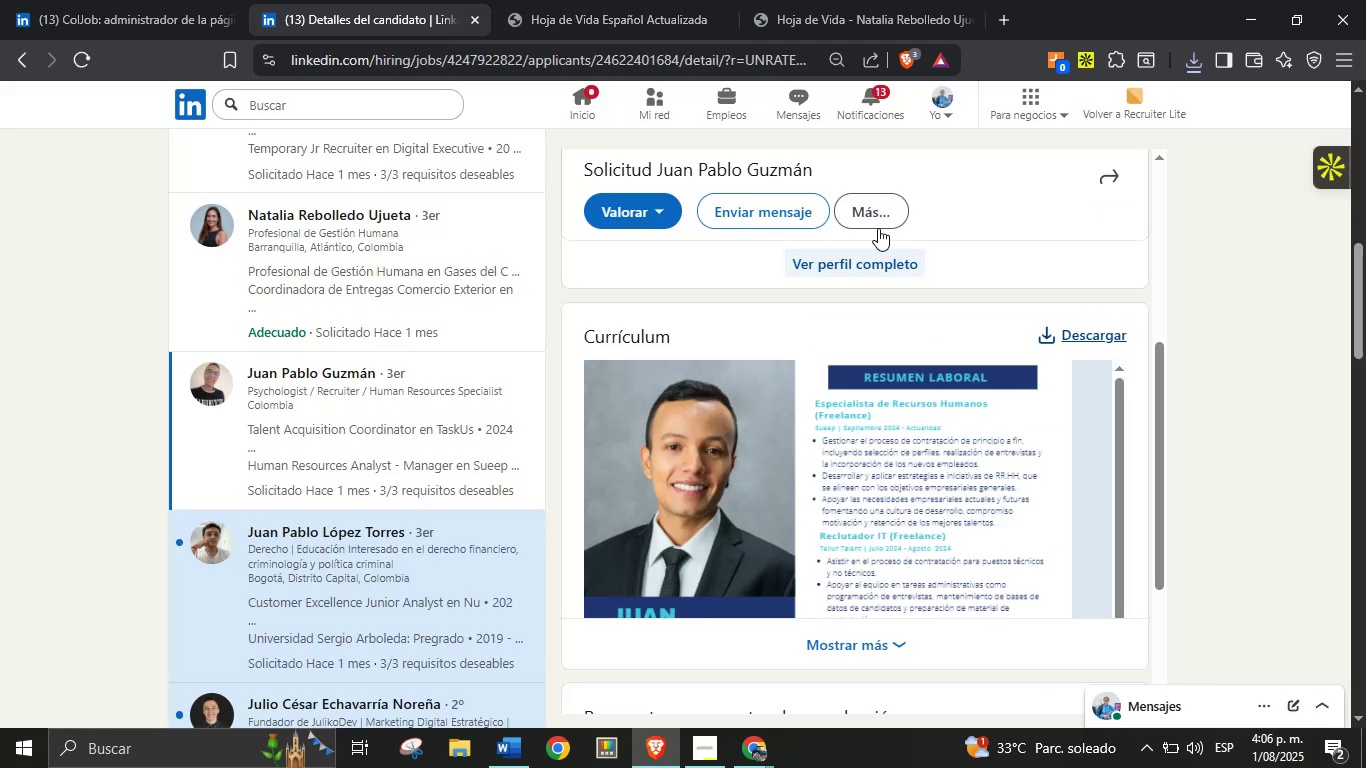 
left_click([877, 215])
 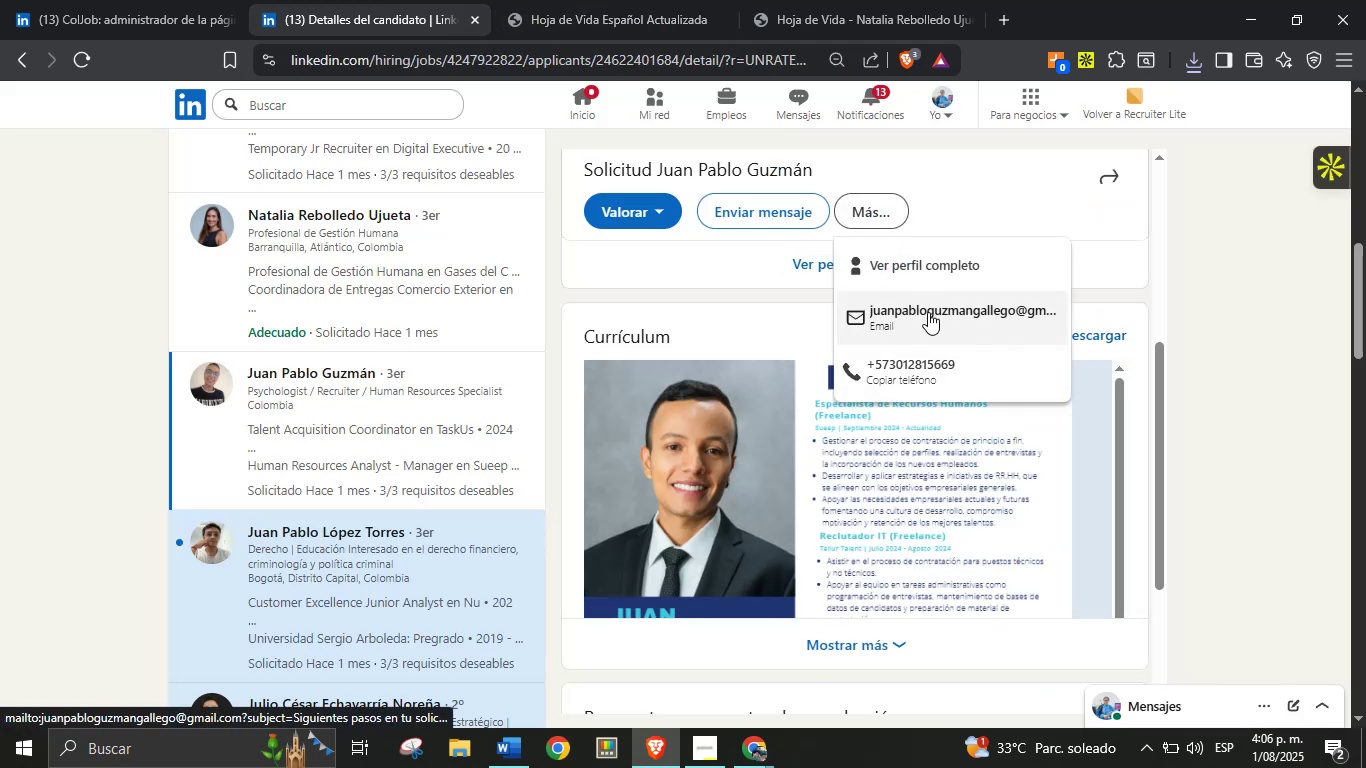 
right_click([929, 270])
 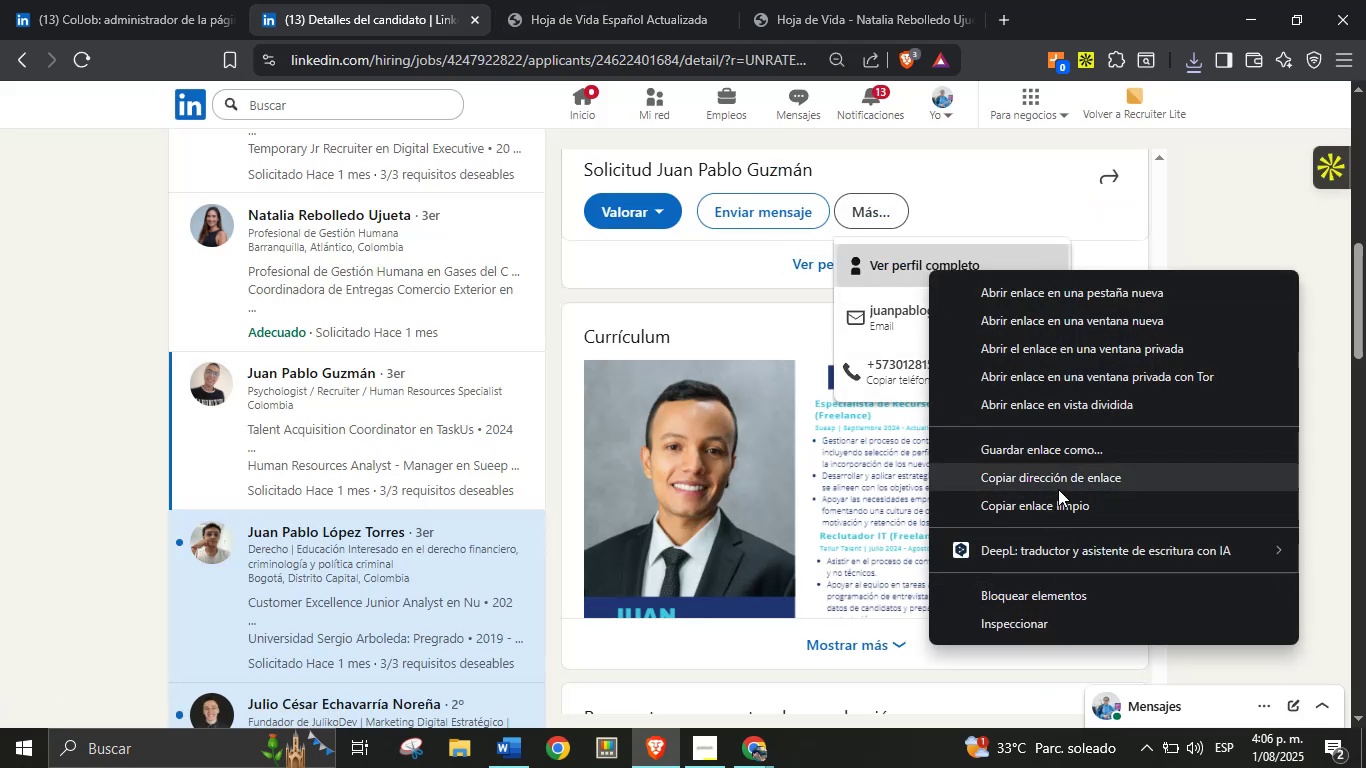 
left_click([1061, 482])
 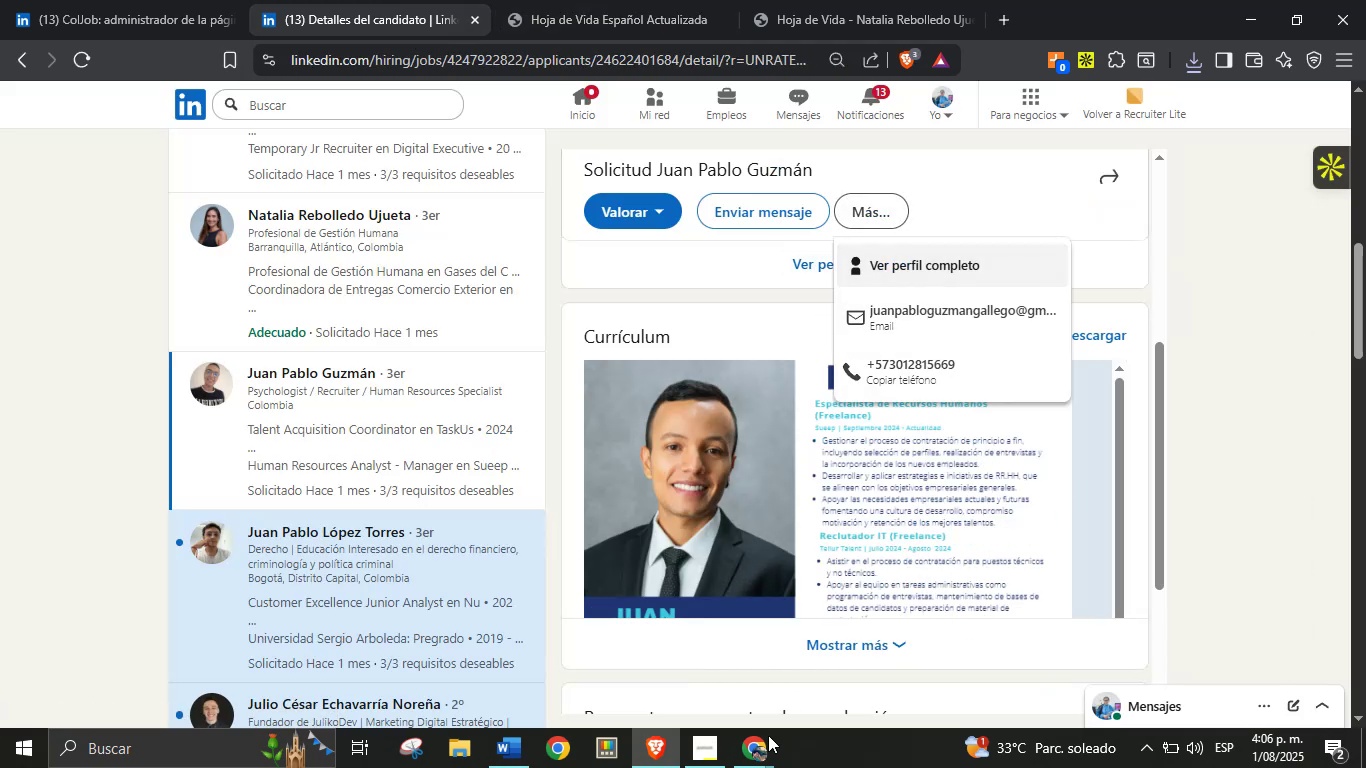 
left_click([766, 747])
 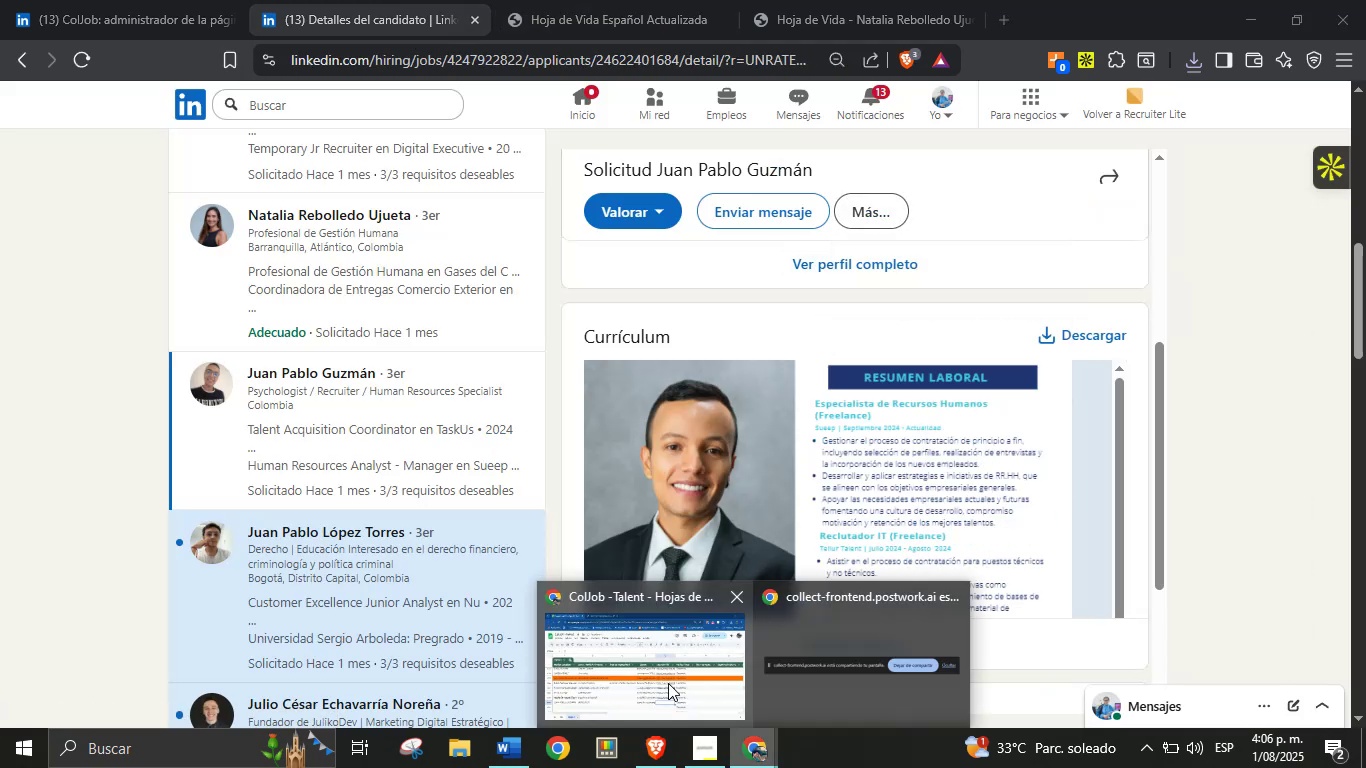 
double_click([654, 671])
 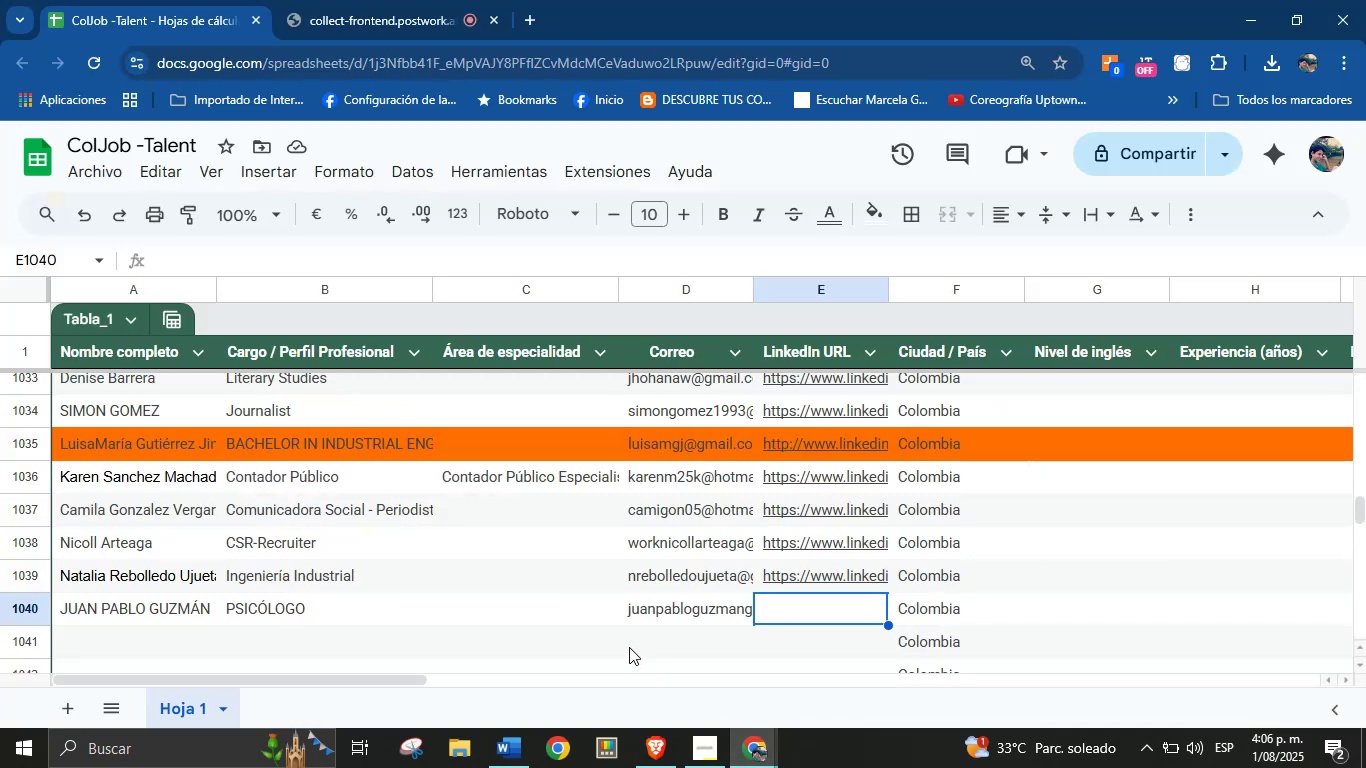 
key(Control+V)
 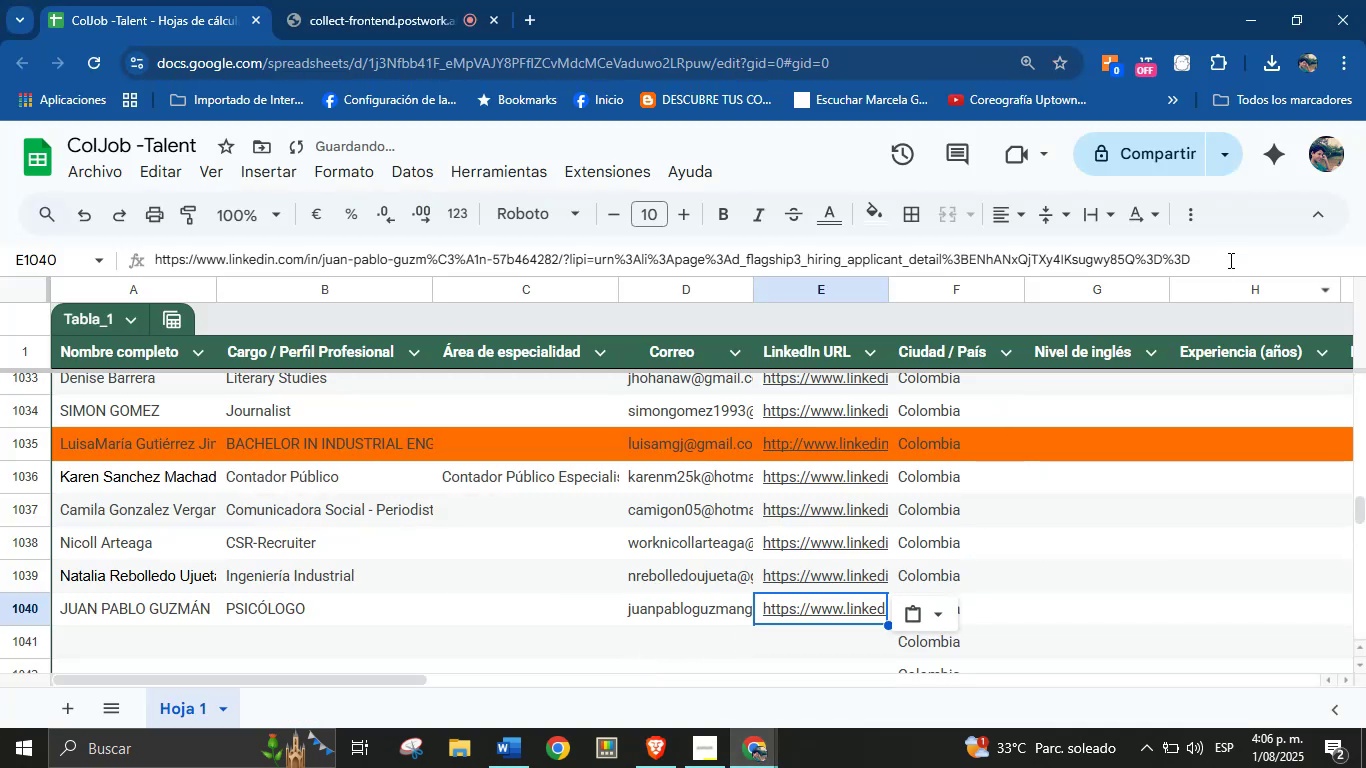 
left_click_drag(start_coordinate=[1227, 261], to_coordinate=[575, 254])
 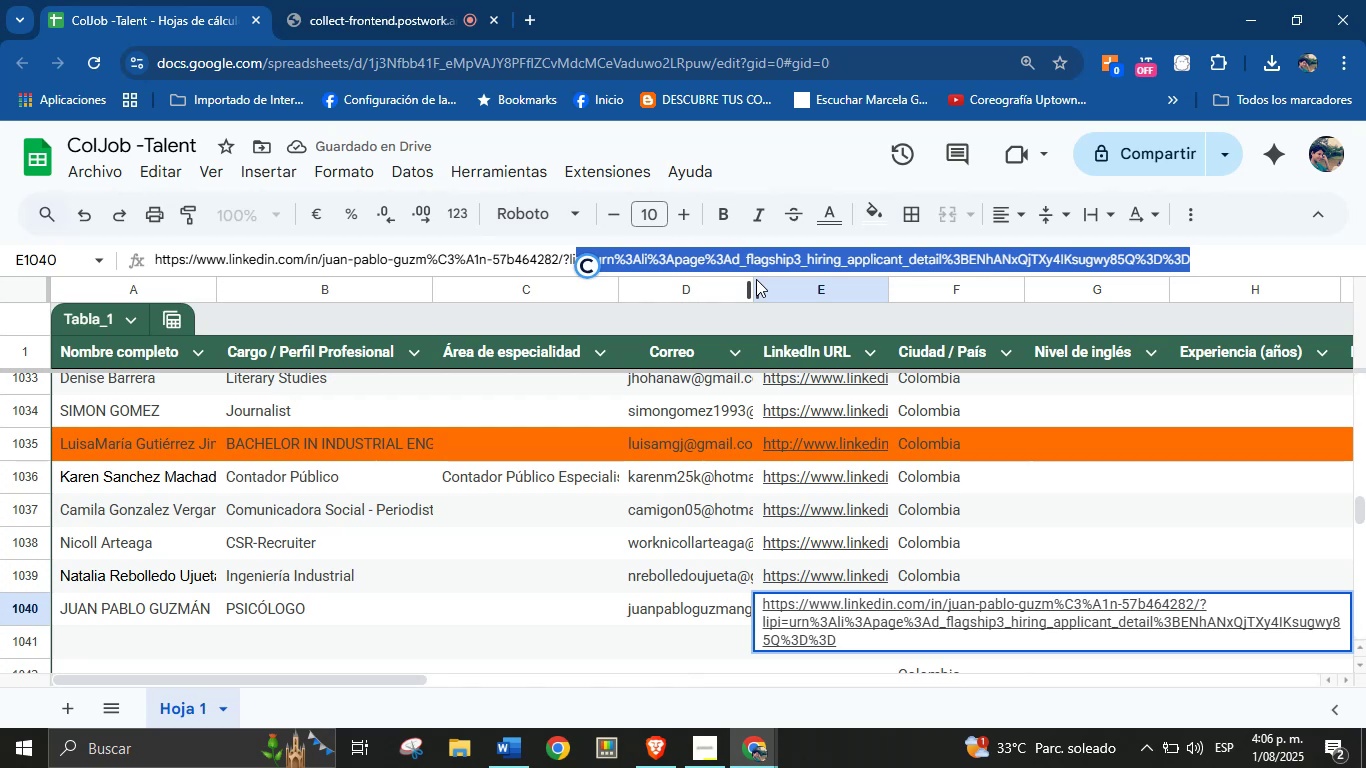 
key(Backspace)
 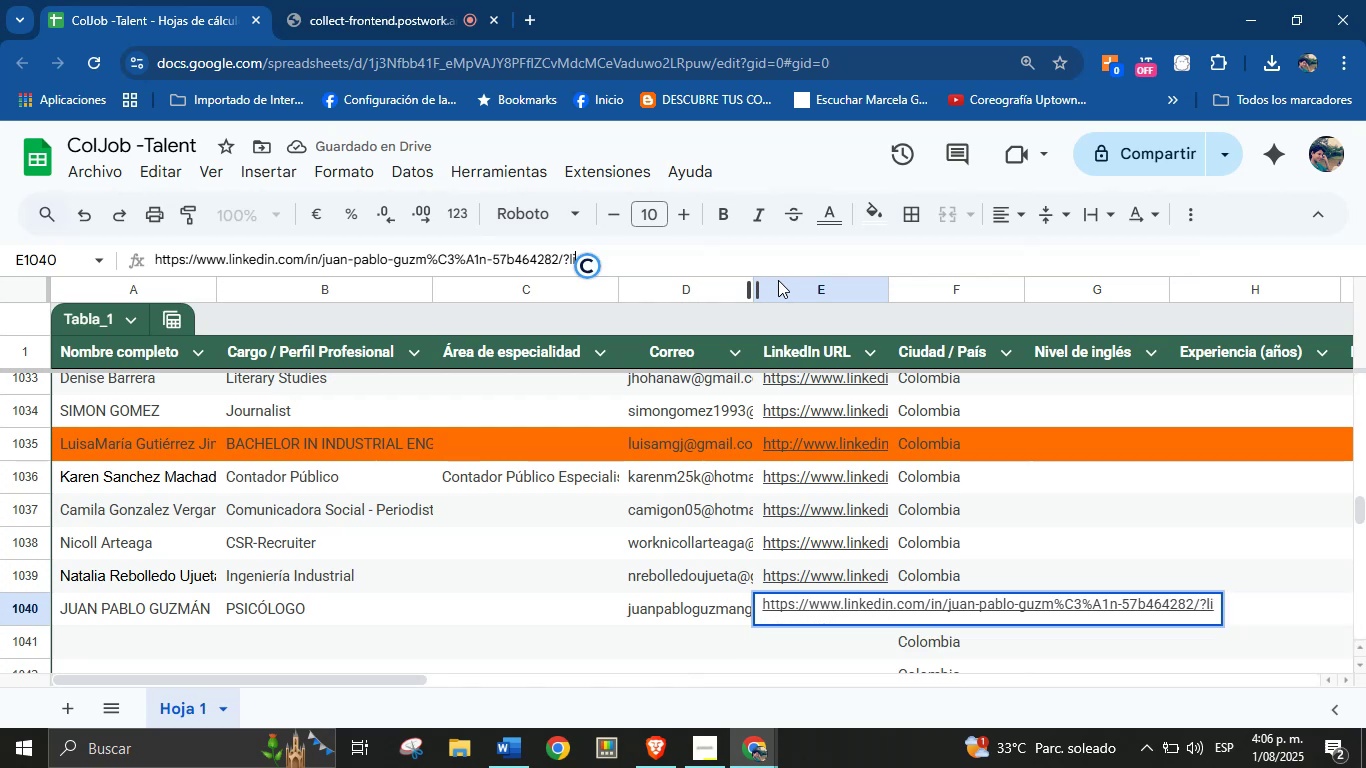 
key(Backspace)
 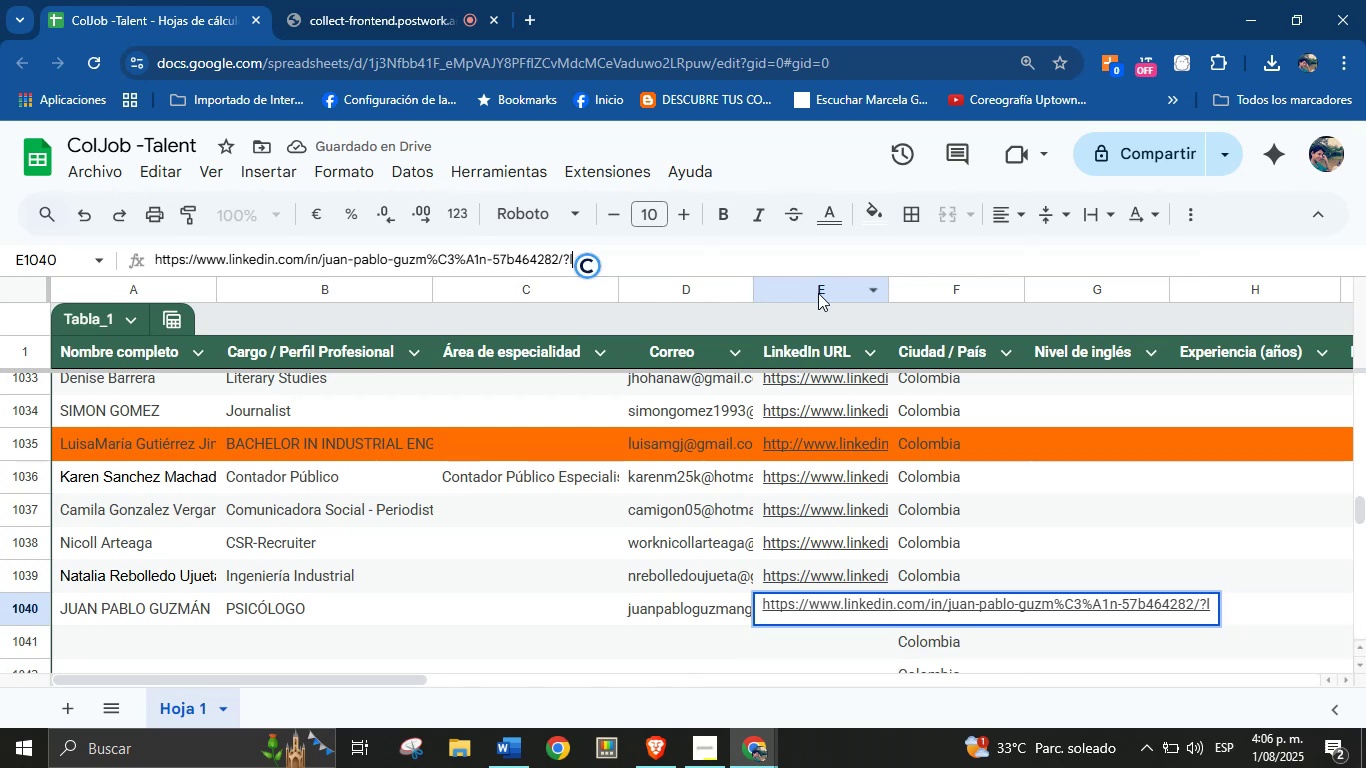 
key(Backspace)
 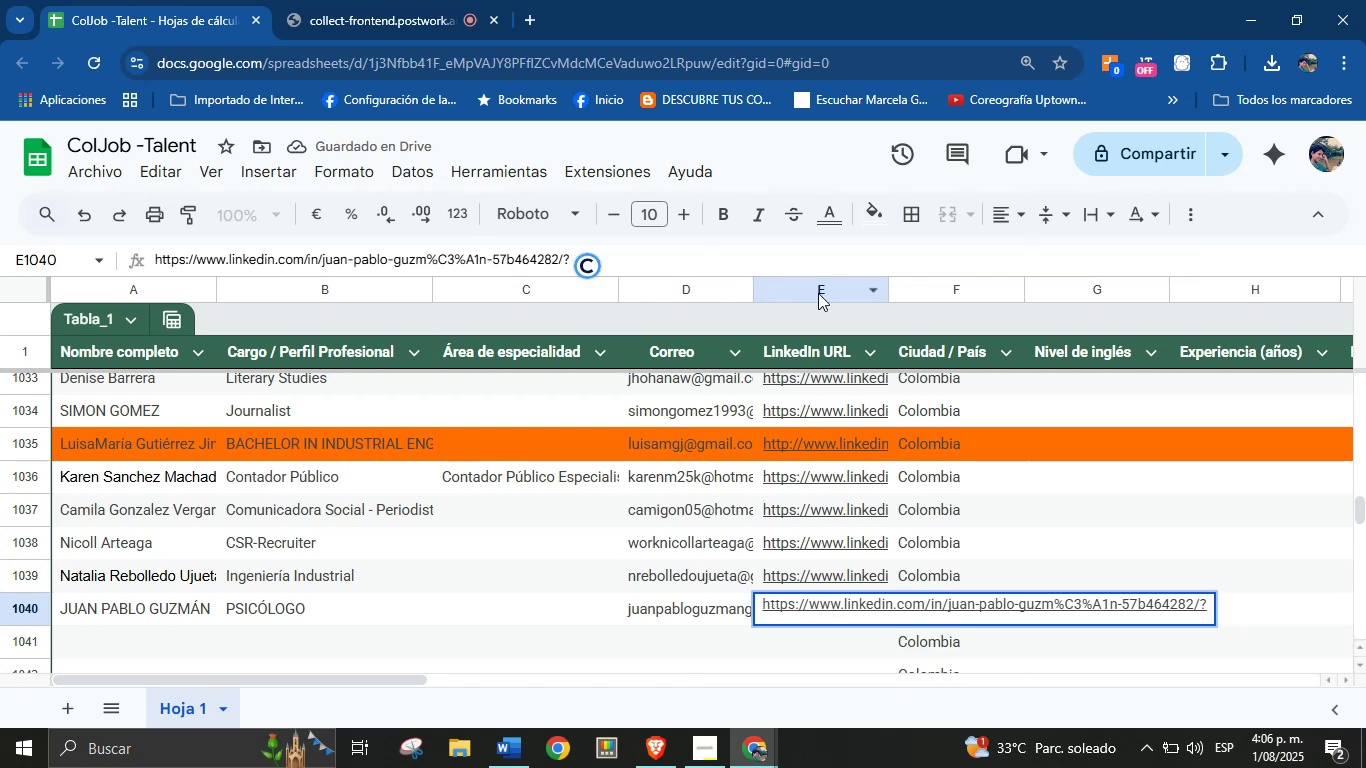 
key(Enter)
 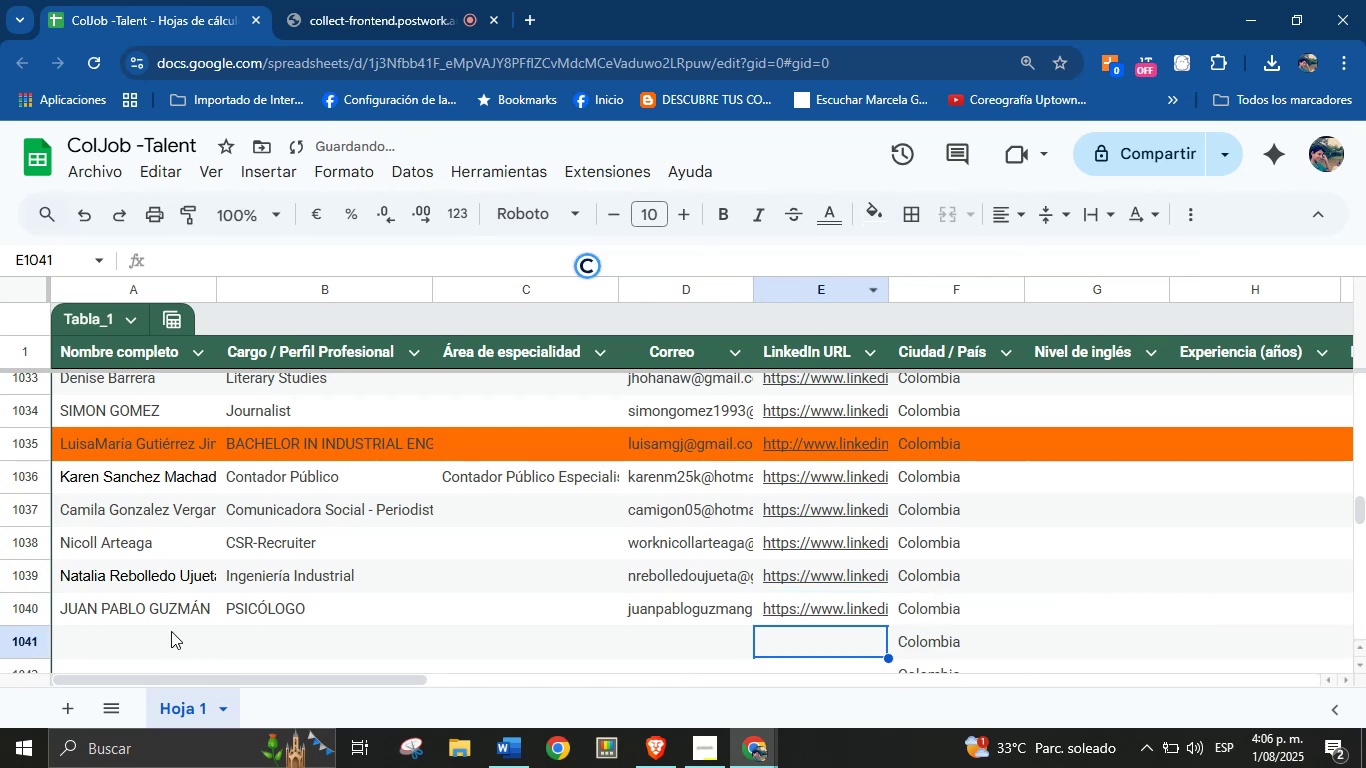 
left_click([106, 635])
 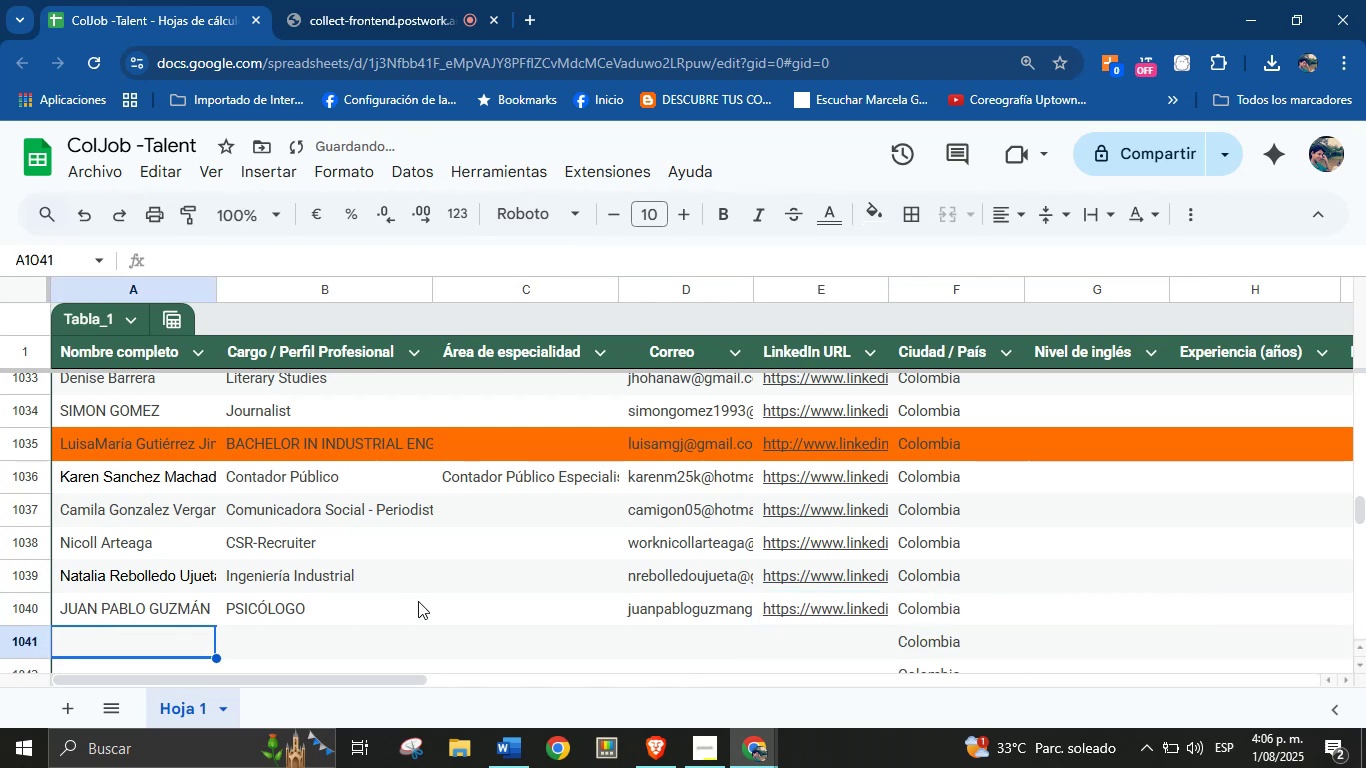 
scroll: coordinate [454, 585], scroll_direction: down, amount: 1.0
 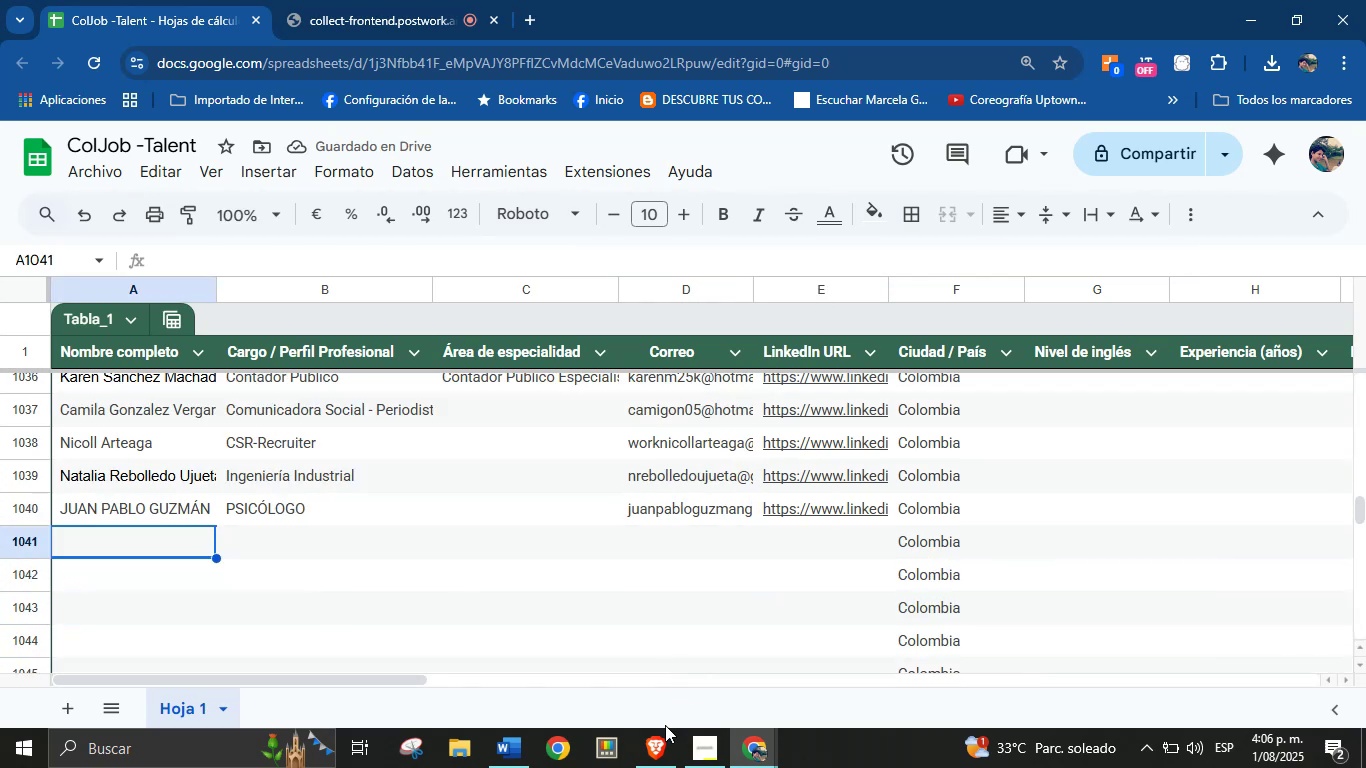 
left_click([665, 737])
 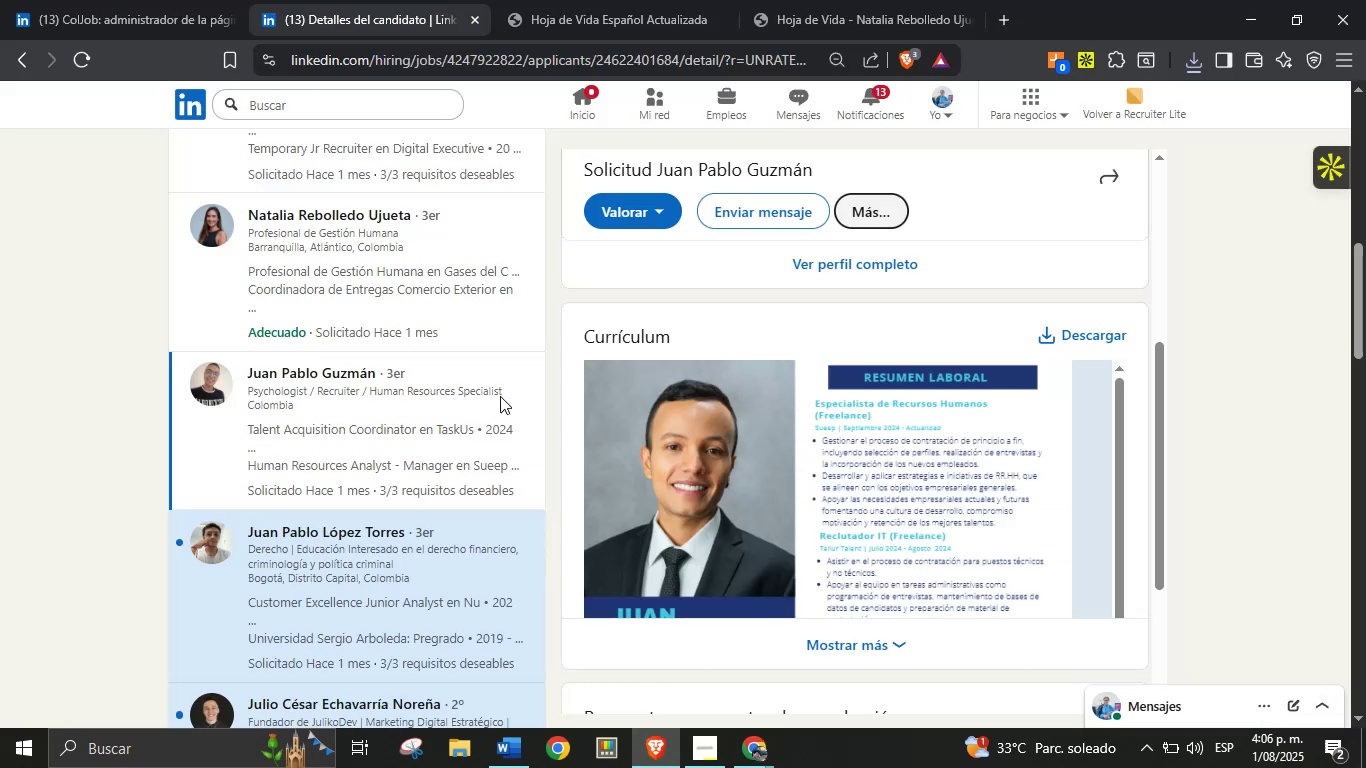 
scroll: coordinate [425, 374], scroll_direction: down, amount: 2.0
 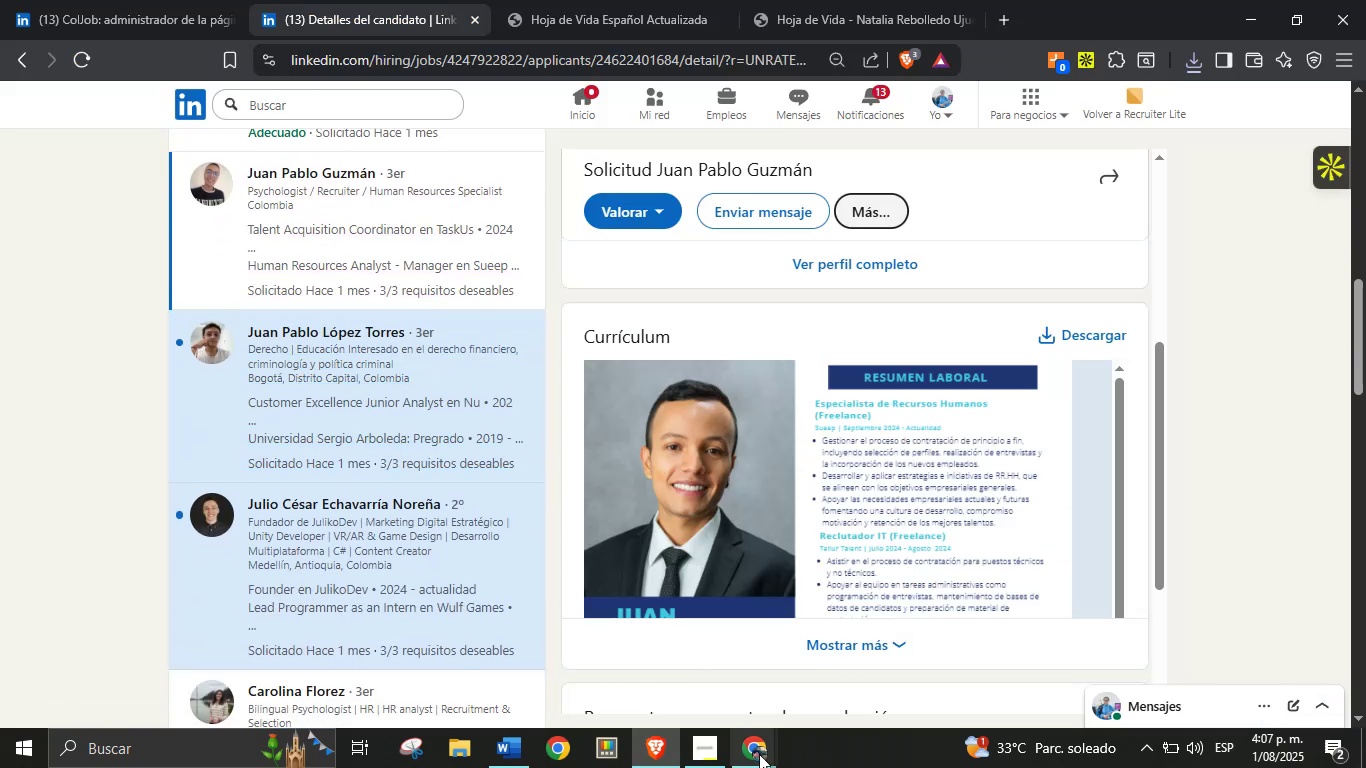 
left_click([655, 0])
 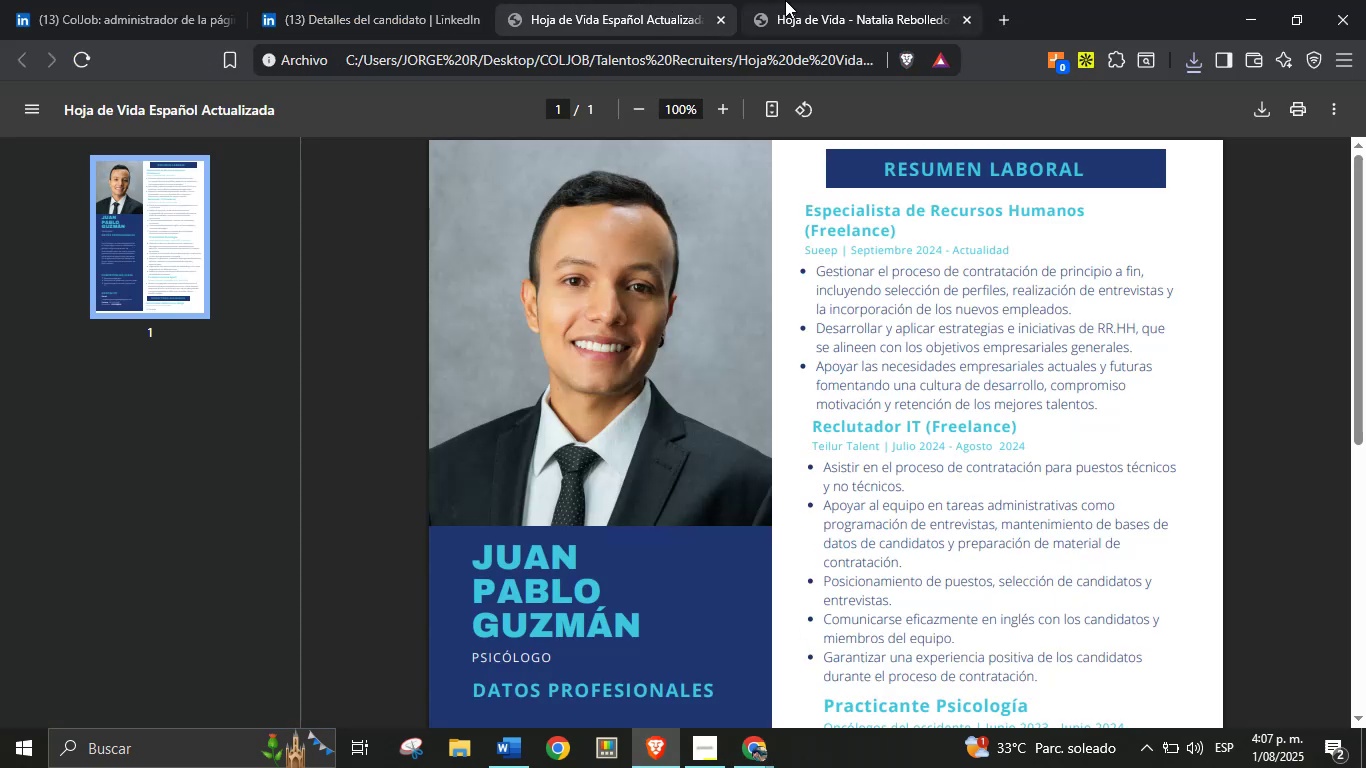 
left_click([801, 0])
 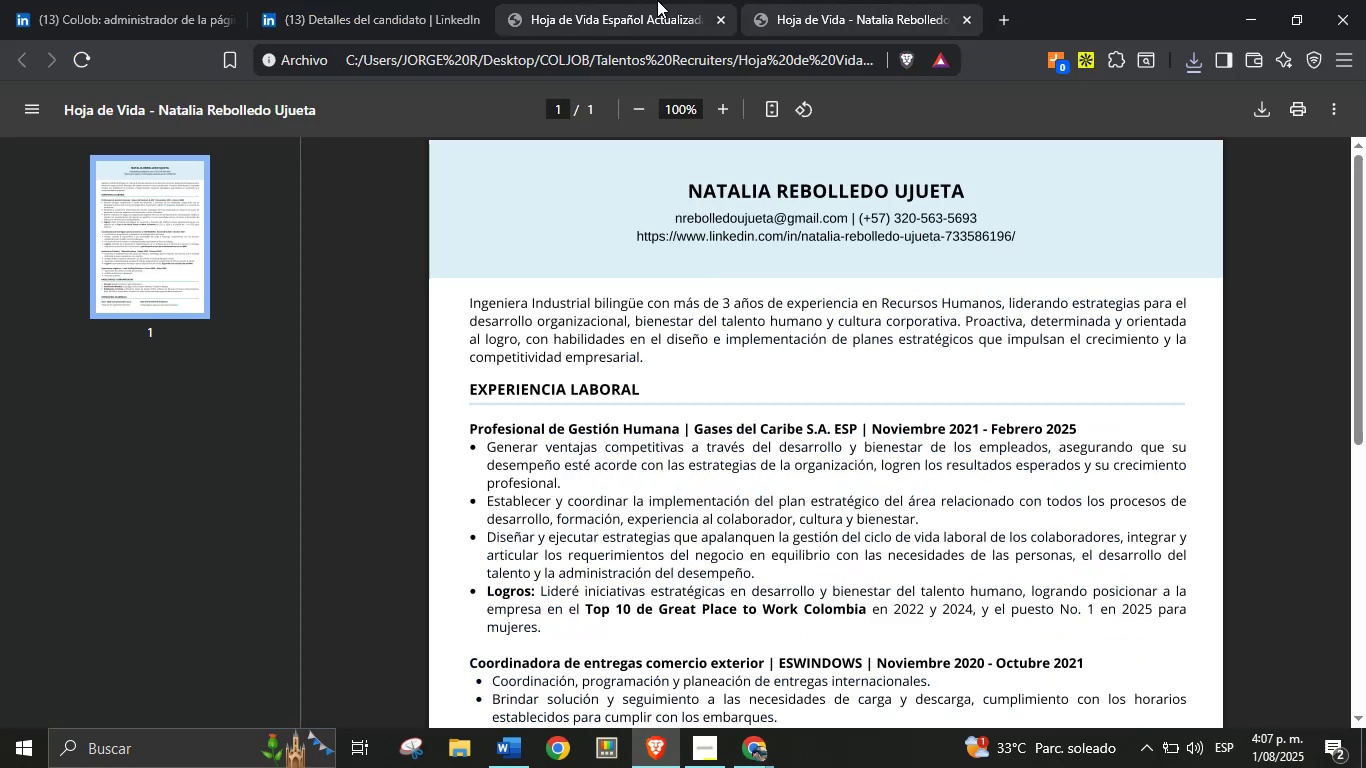 
left_click([657, 0])
 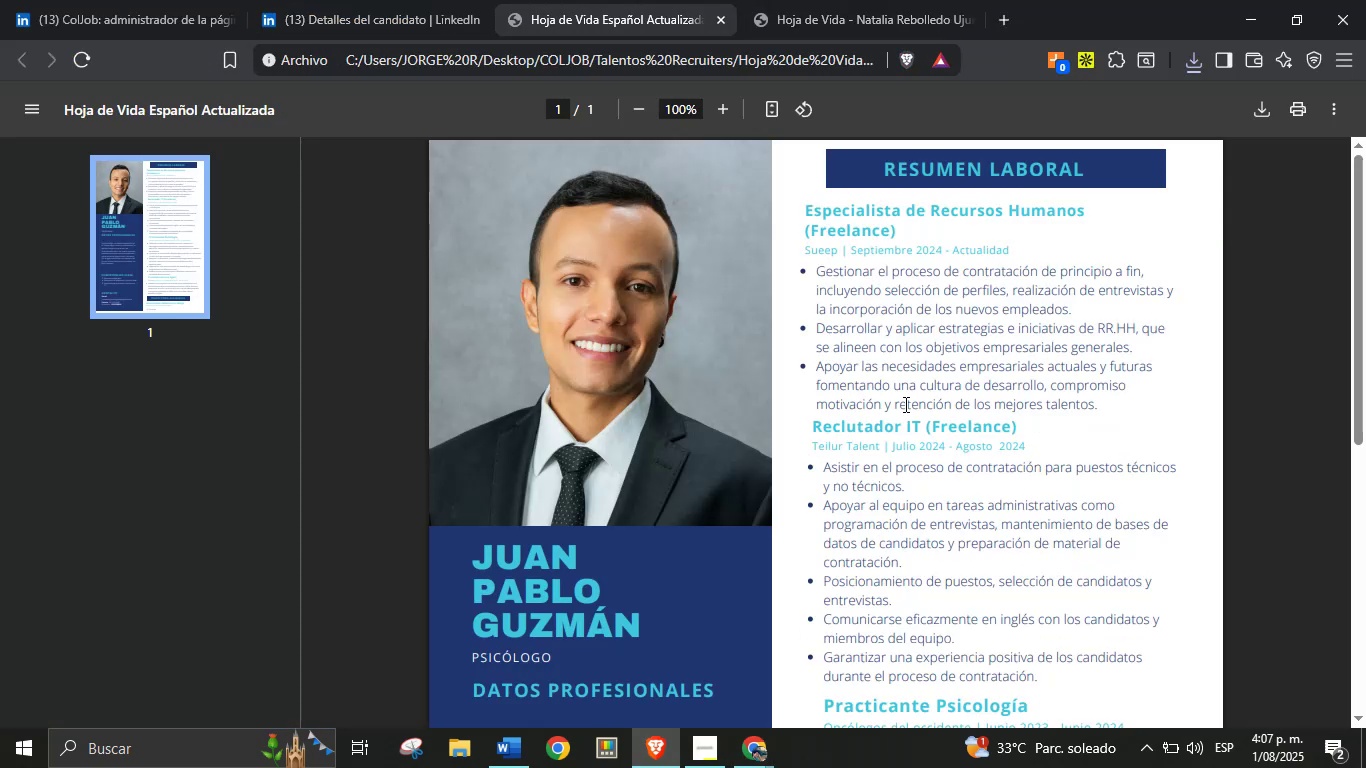 
left_click([936, 383])
 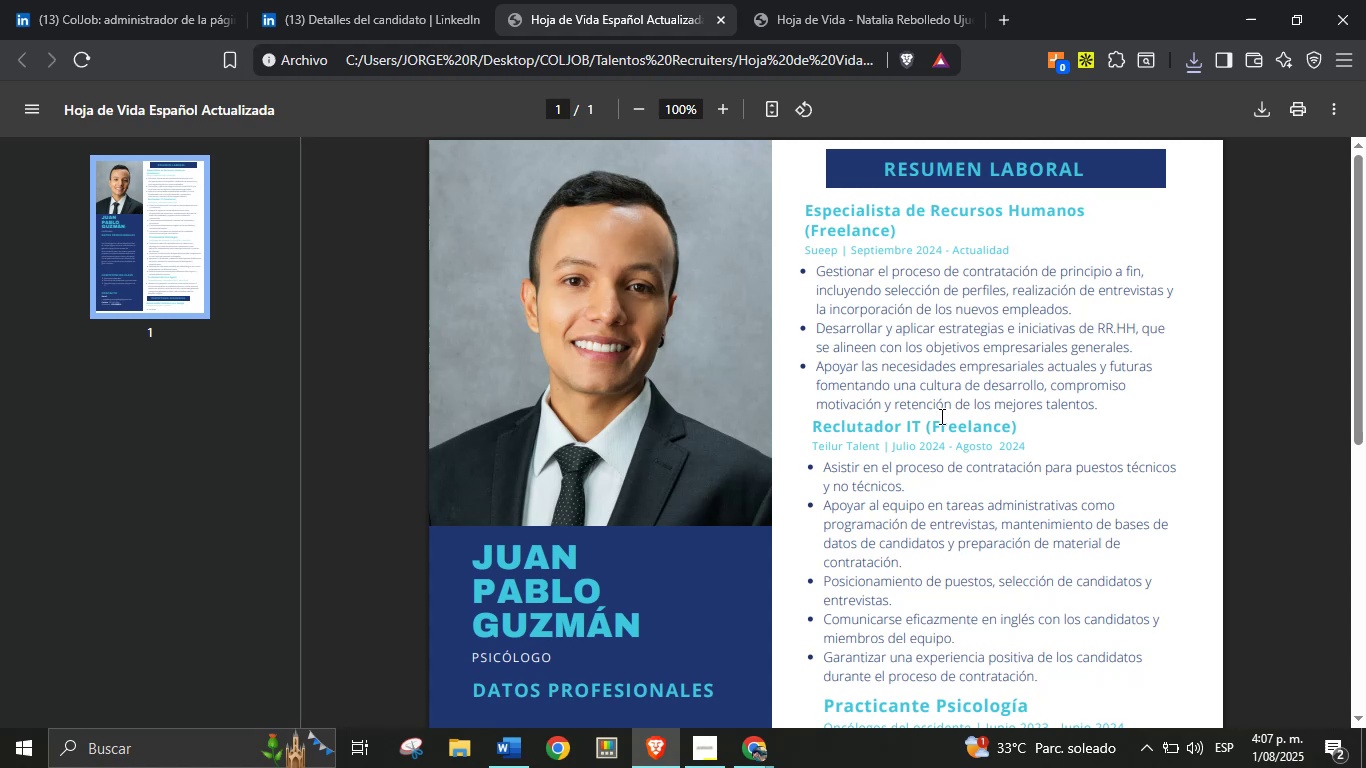 
scroll: coordinate [937, 505], scroll_direction: down, amount: 12.0
 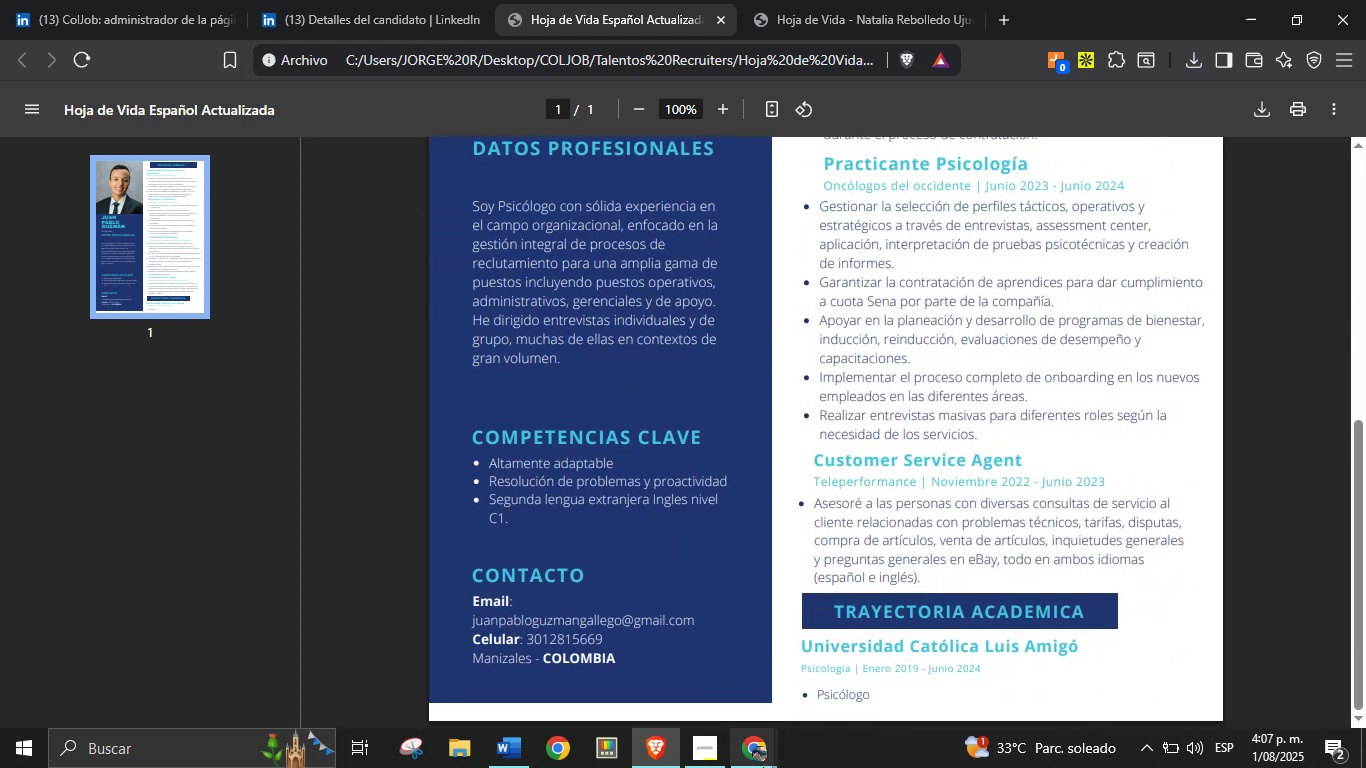 
left_click([758, 758])
 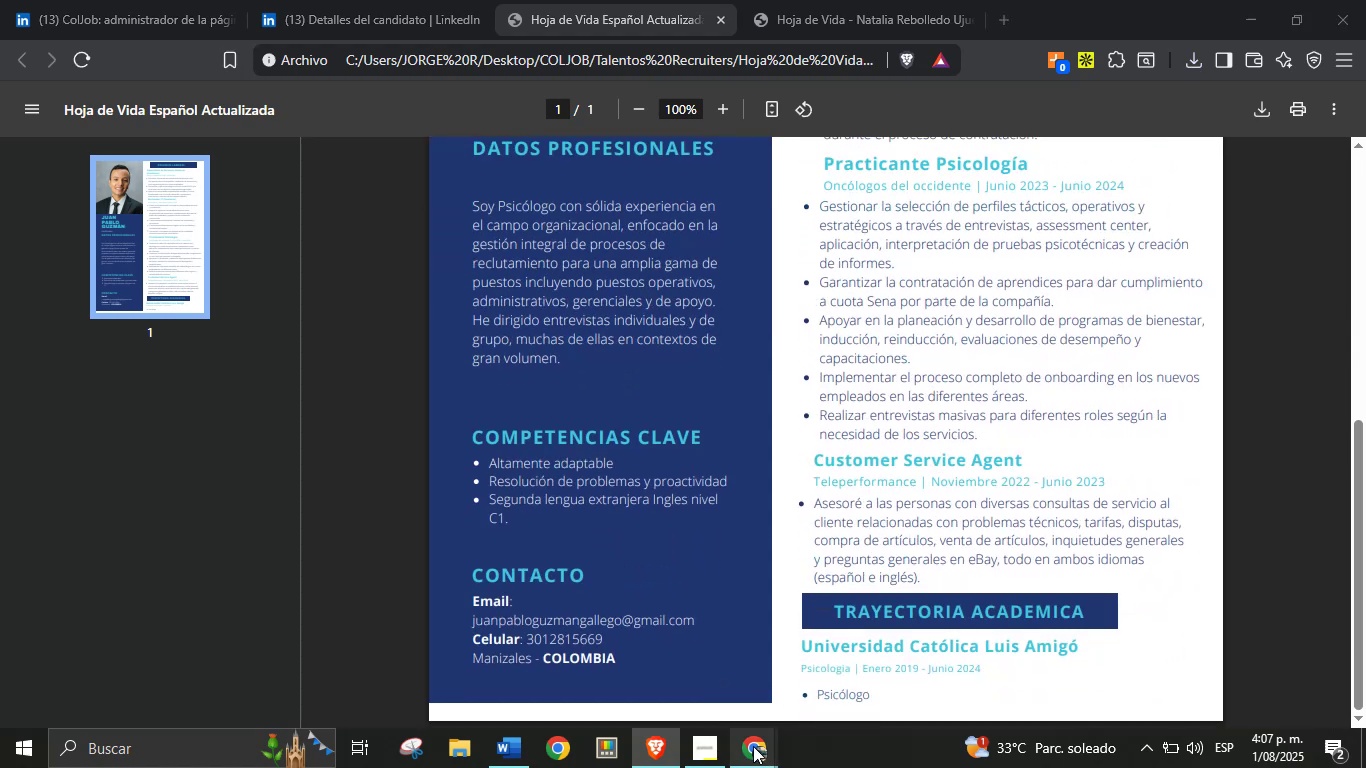 
mouse_move([721, 681])
 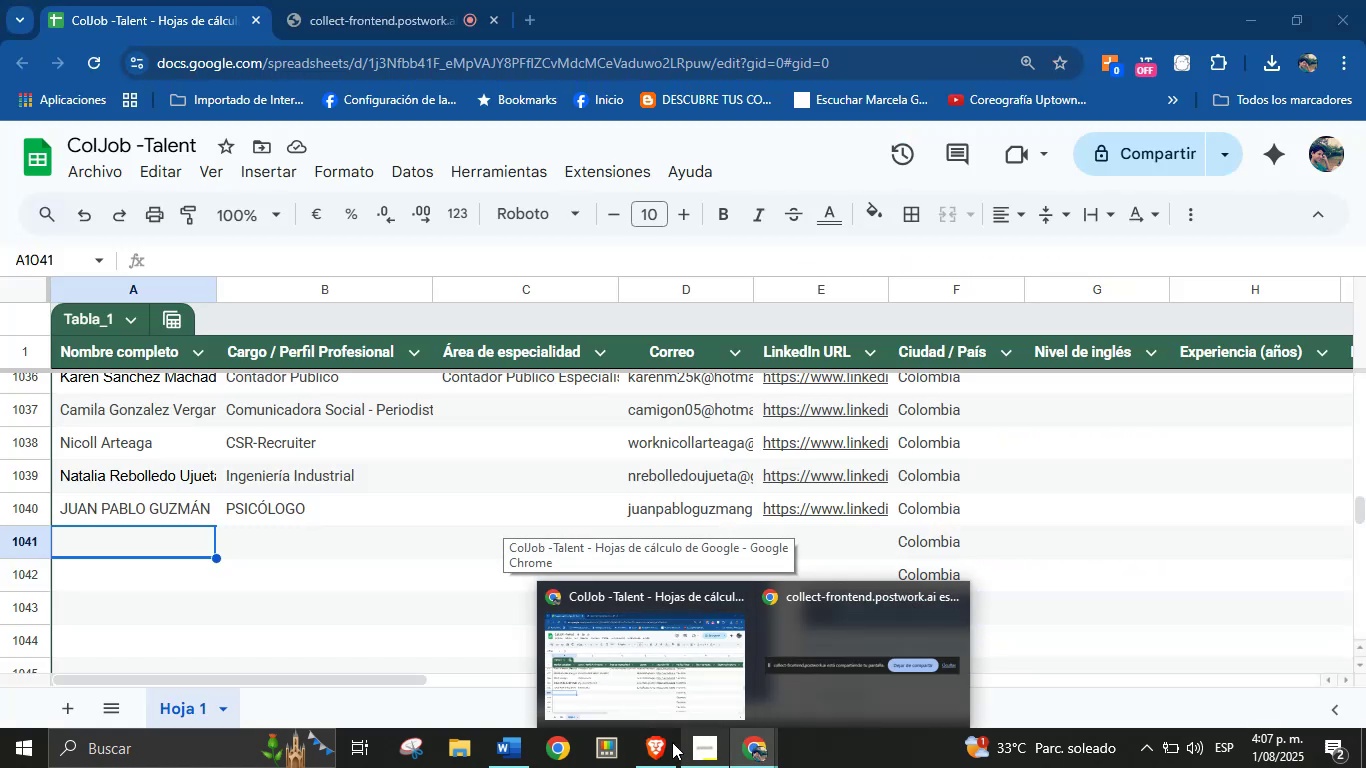 
left_click([667, 743])
 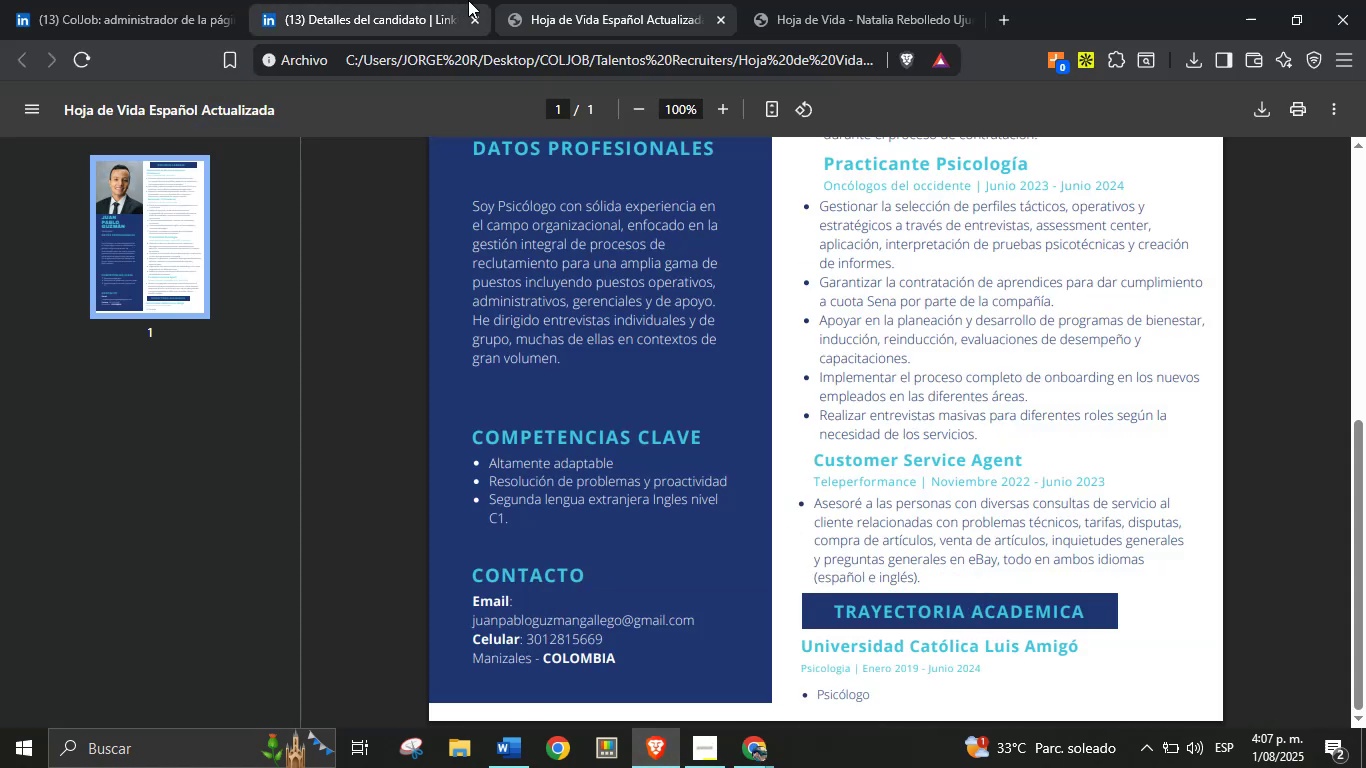 
left_click([366, 0])
 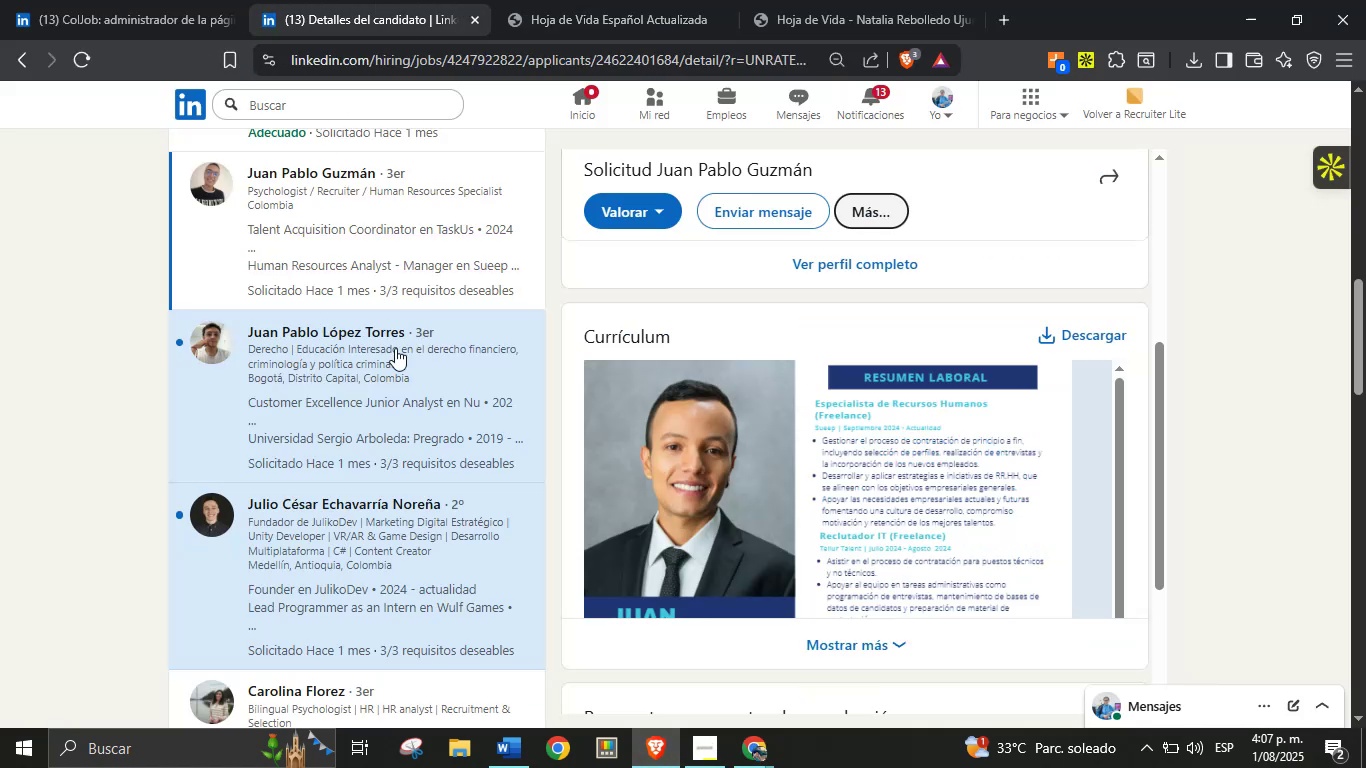 
left_click([393, 351])
 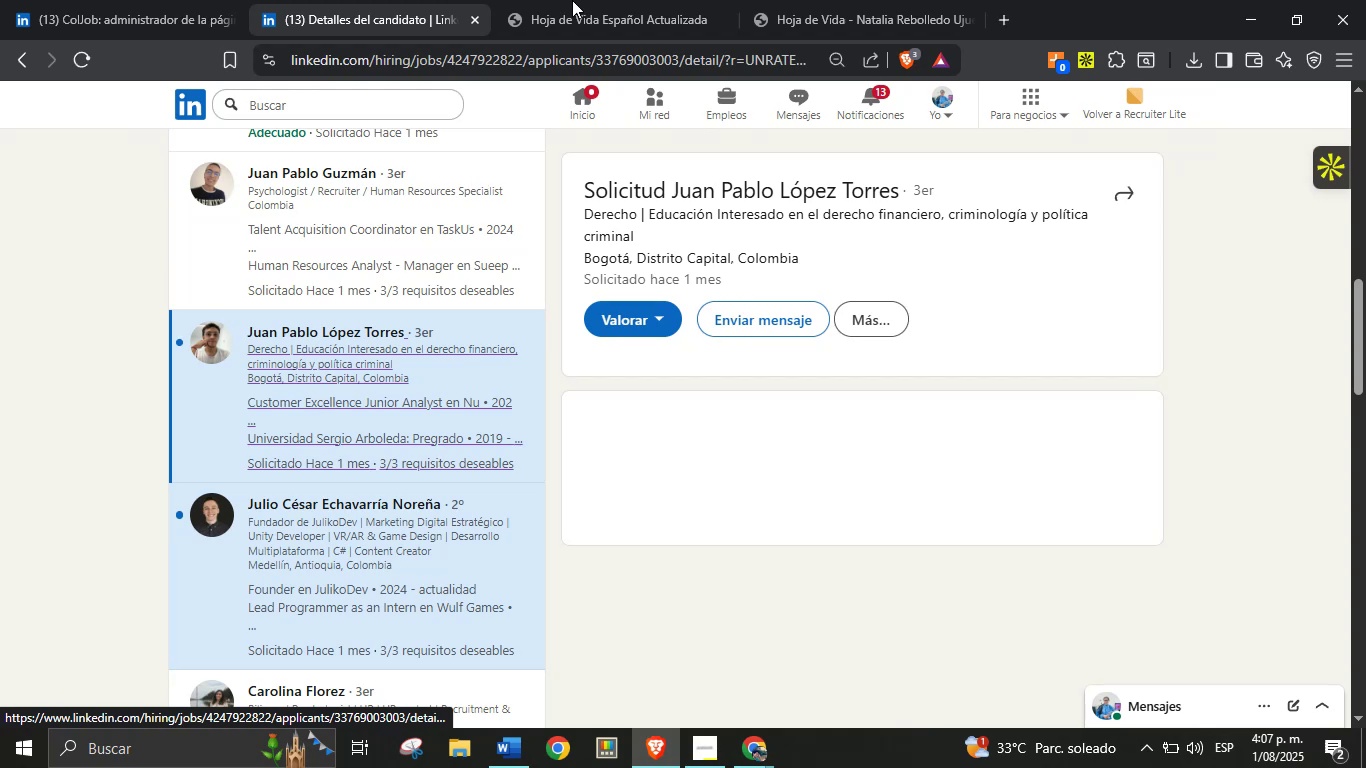 
left_click([607, 0])
 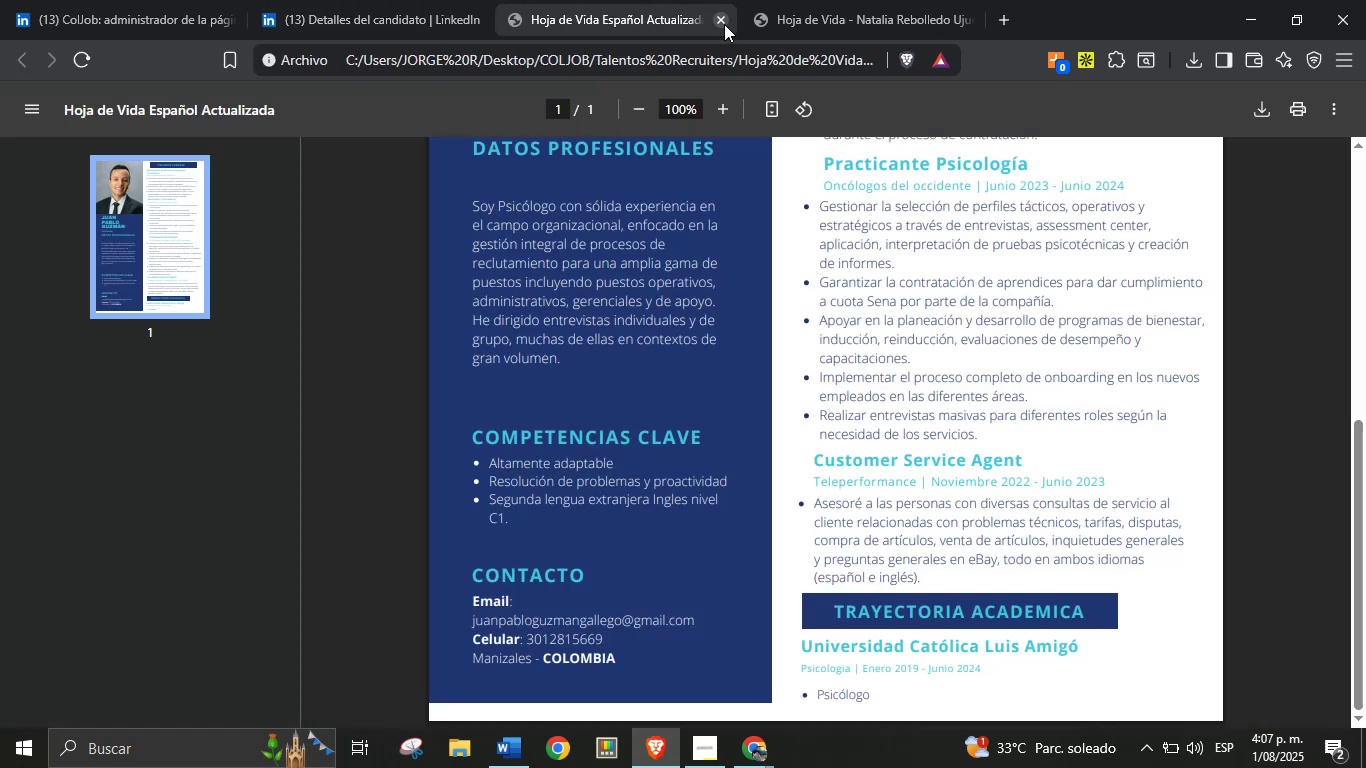 
left_click([724, 24])
 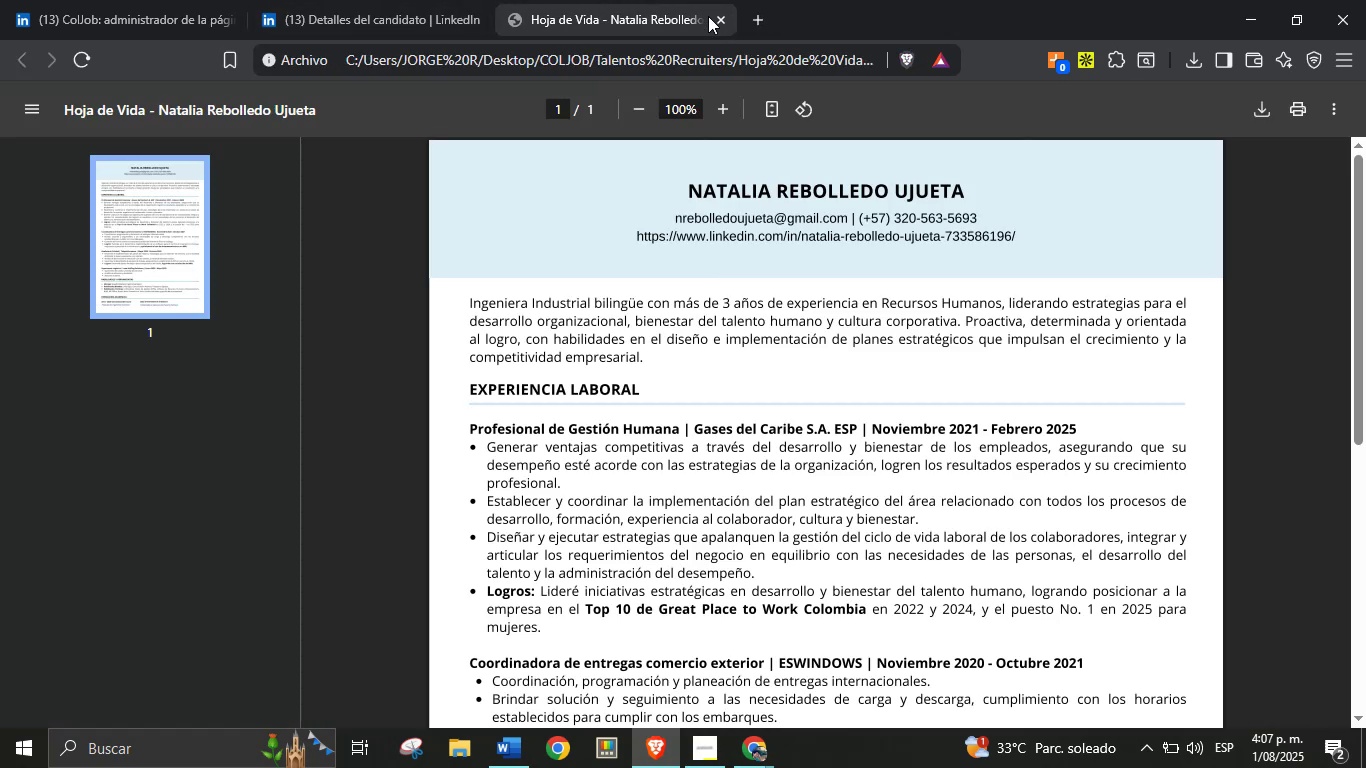 
left_click([722, 19])
 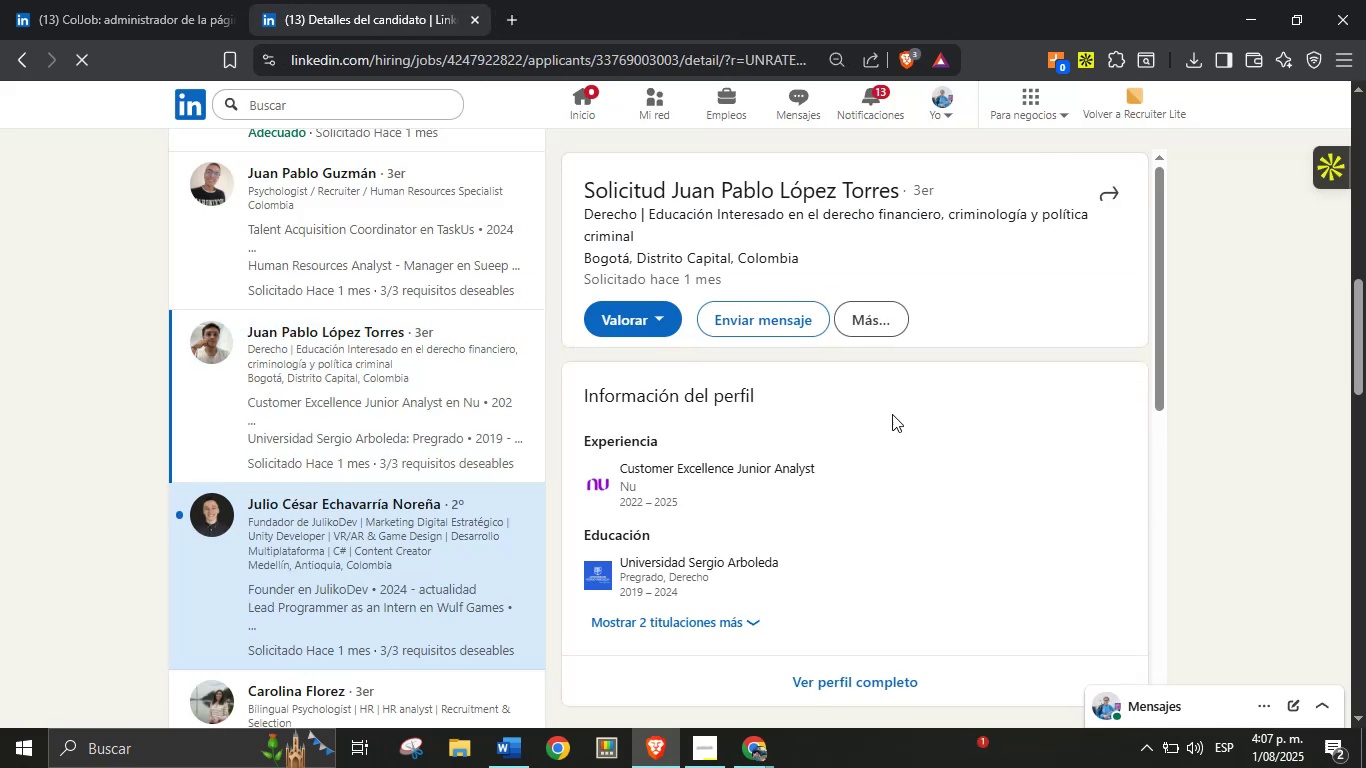 
scroll: coordinate [907, 484], scroll_direction: down, amount: 2.0
 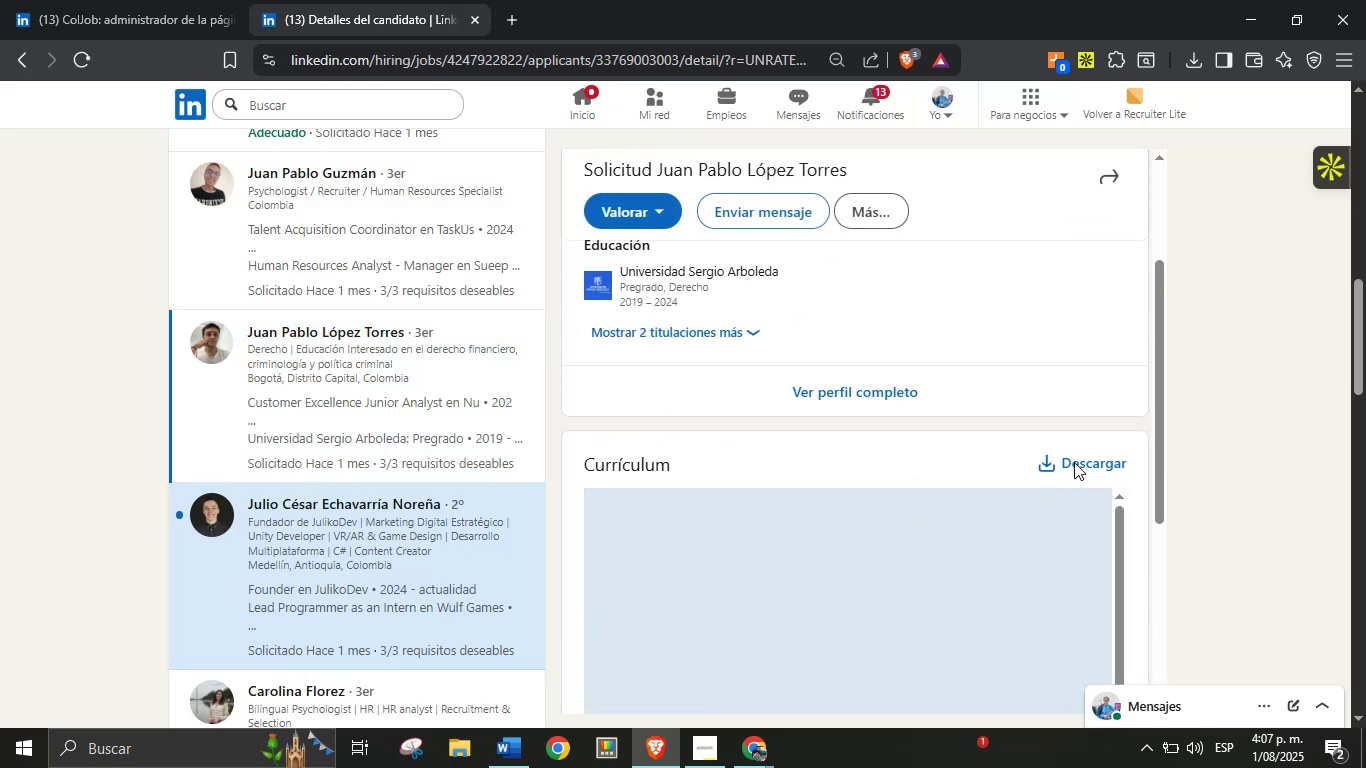 
left_click([1074, 462])
 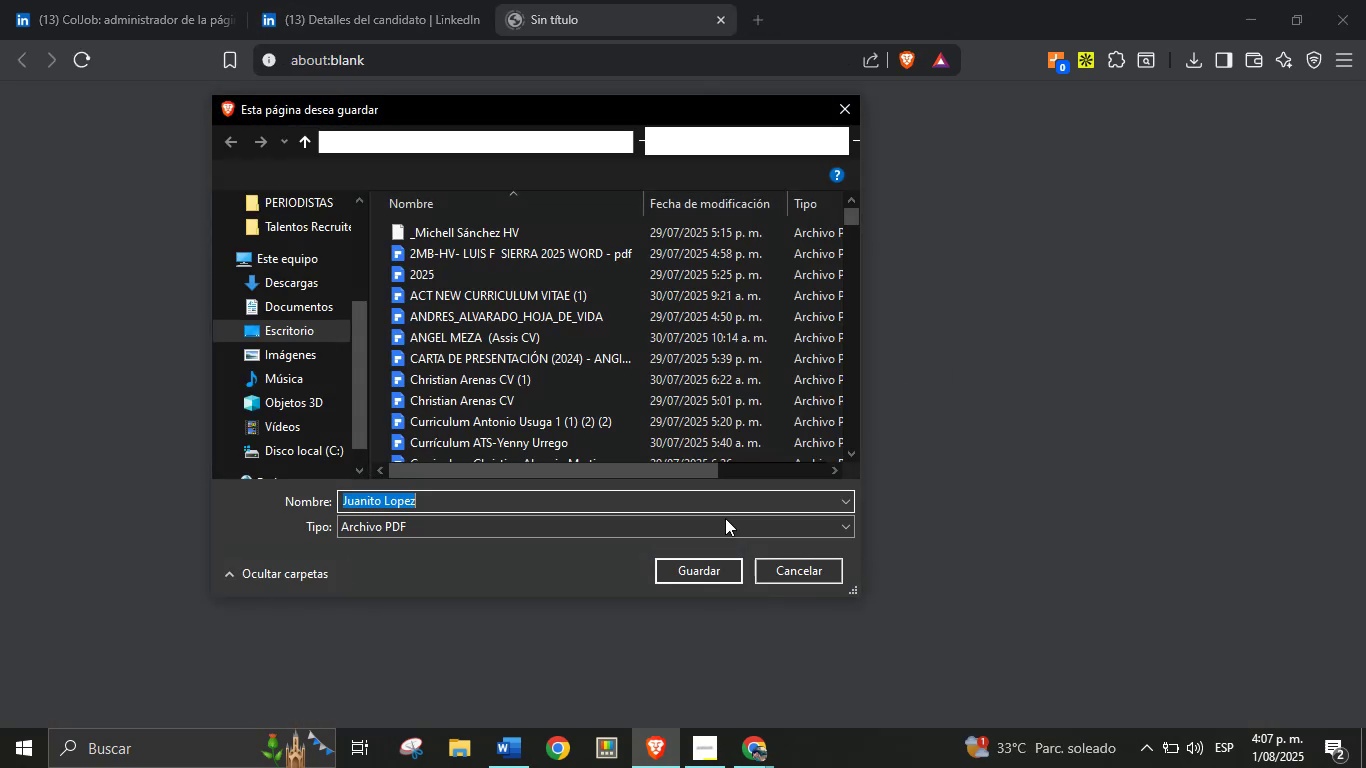 
left_click([698, 570])
 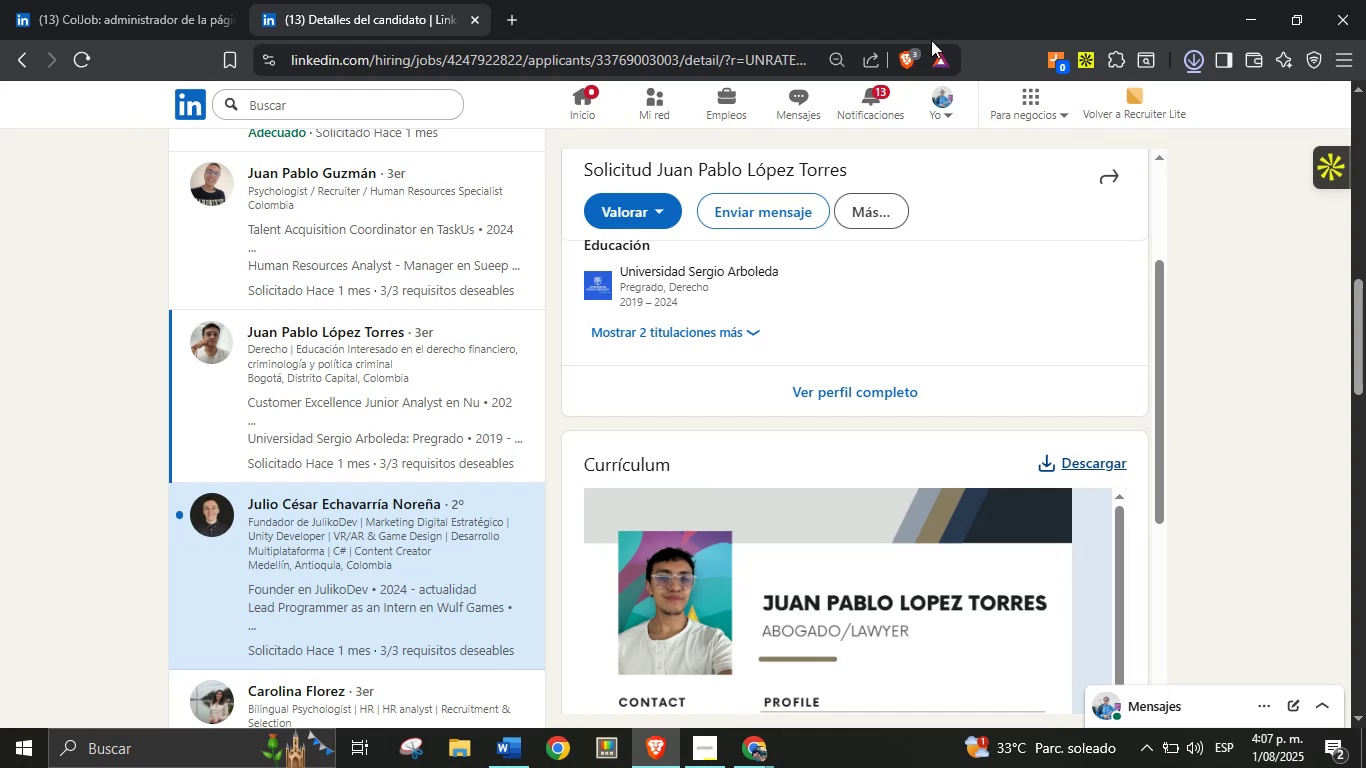 
left_click([1031, 99])
 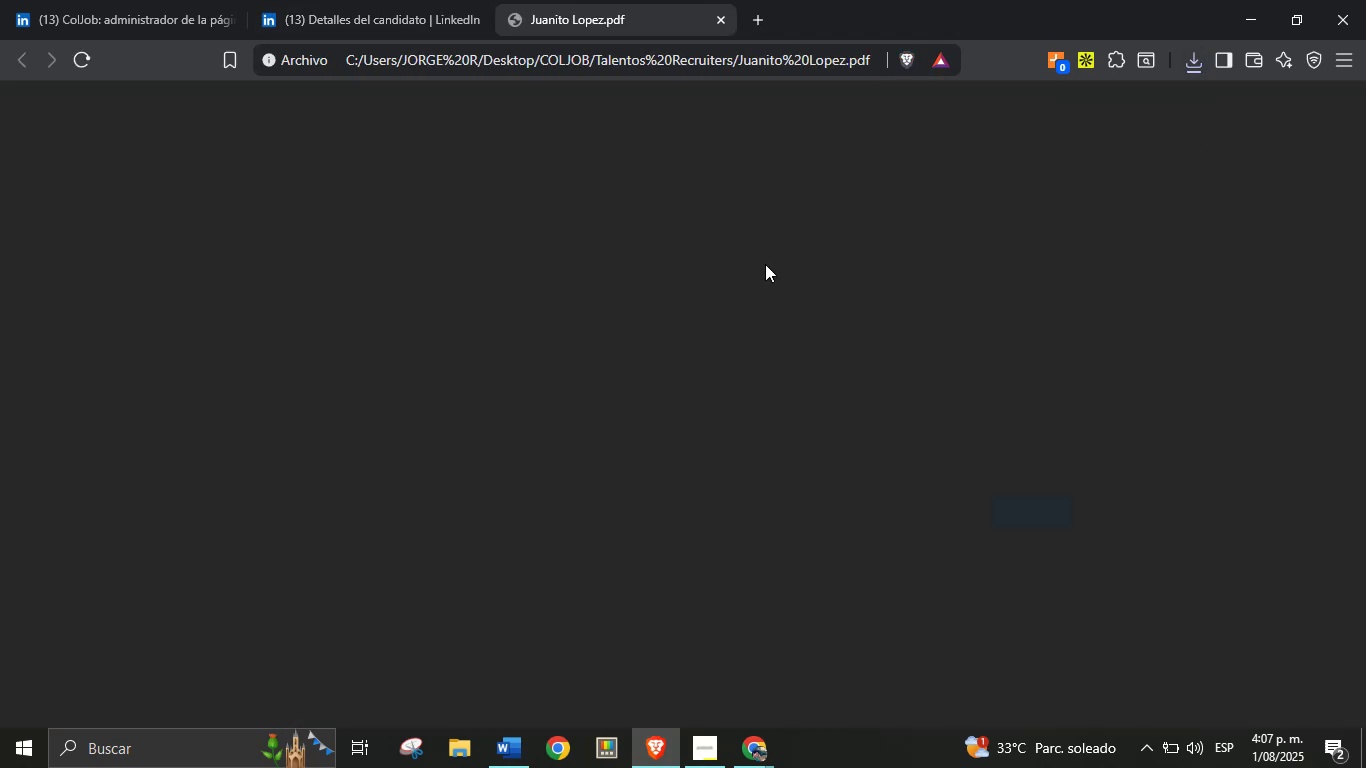 
left_click([401, 0])
 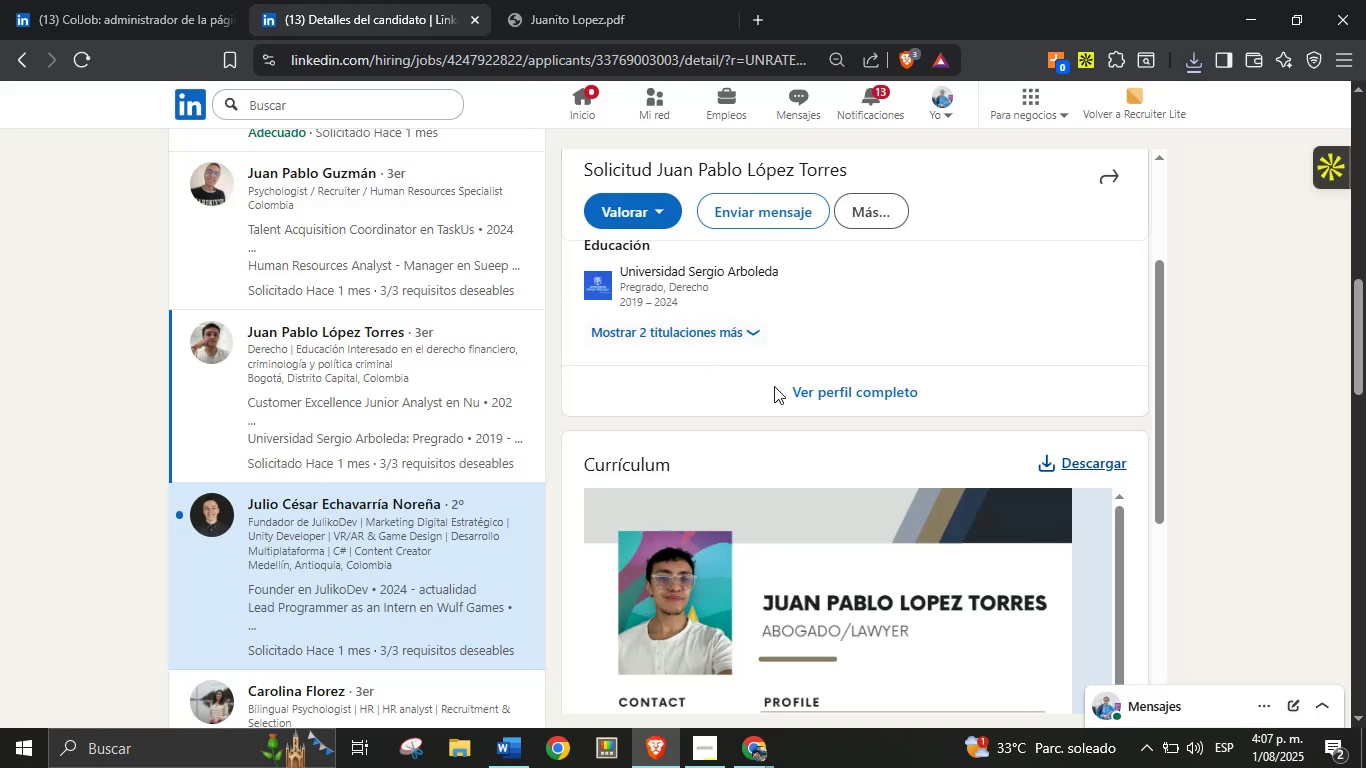 
scroll: coordinate [818, 217], scroll_direction: up, amount: 3.0
 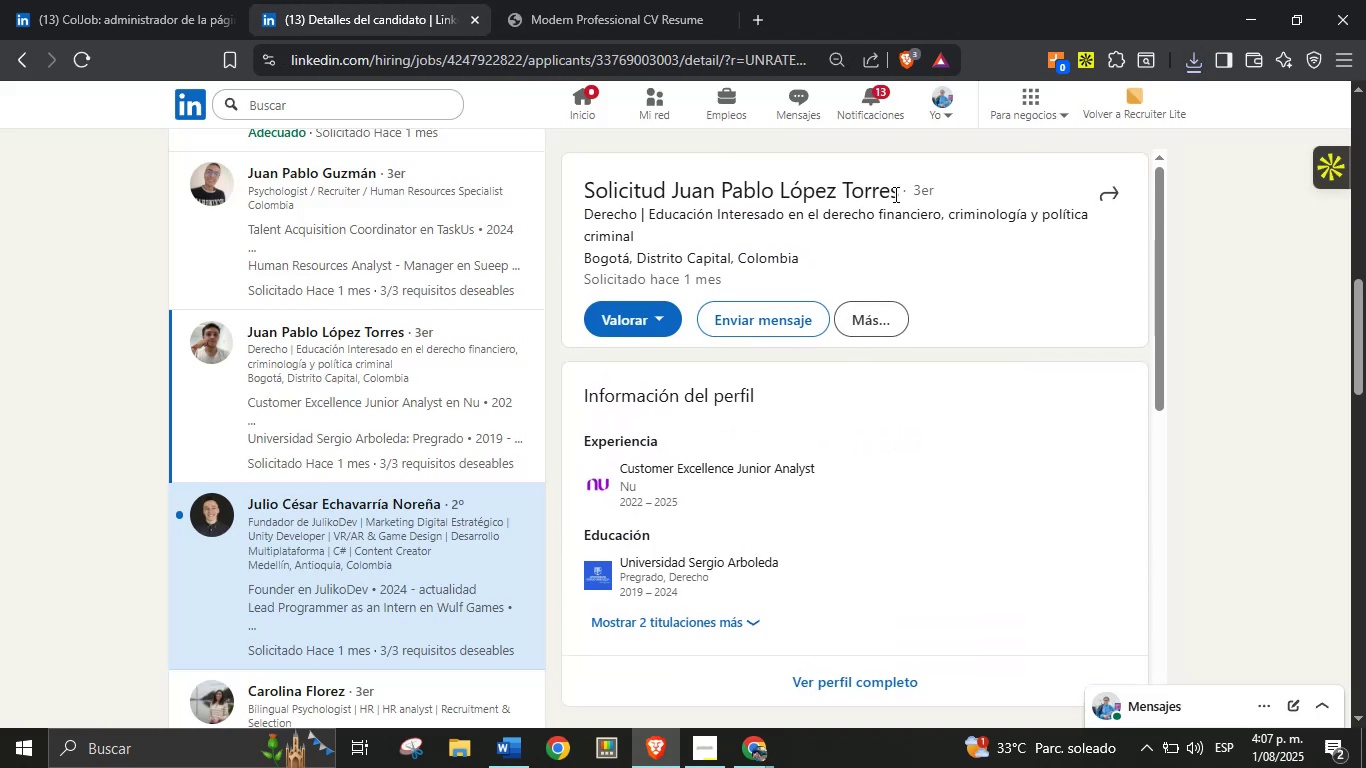 
left_click_drag(start_coordinate=[899, 194], to_coordinate=[670, 194])
 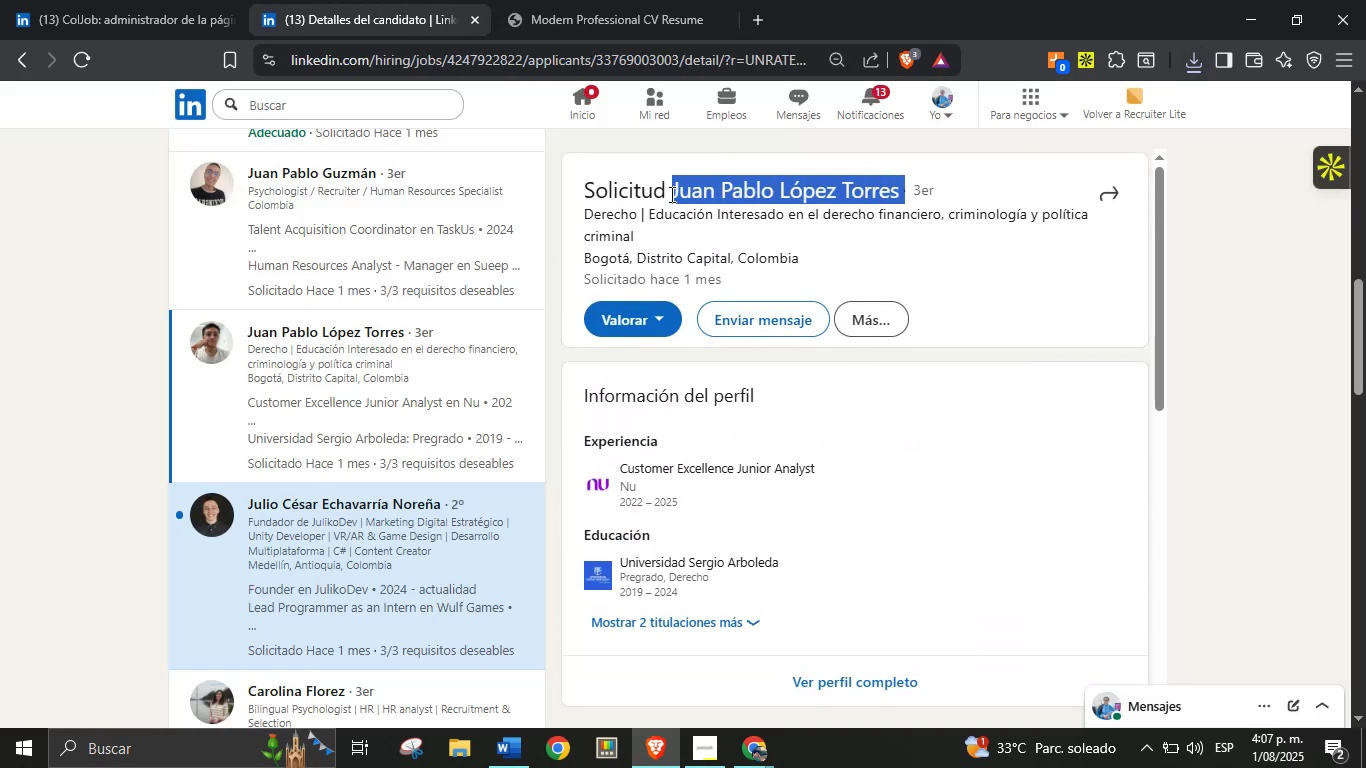 
key(Control+C)
 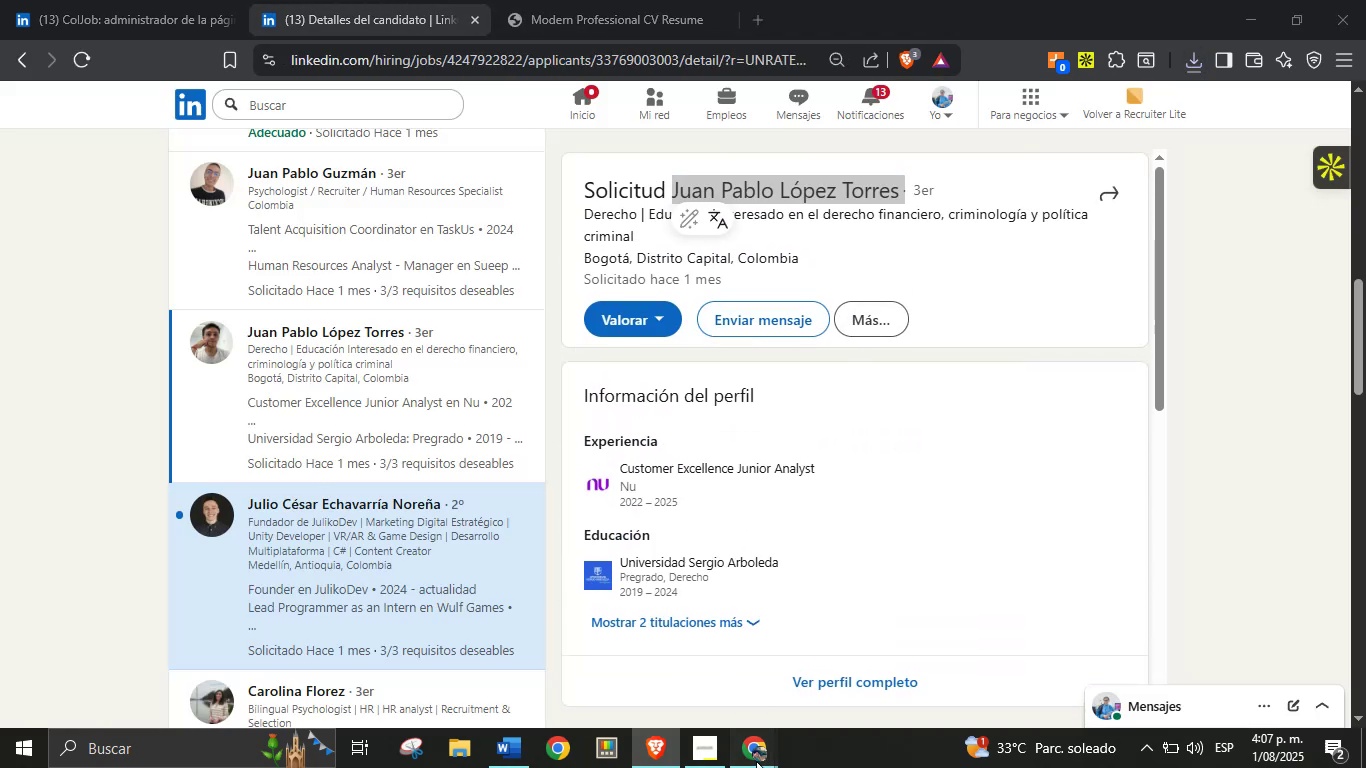 
double_click([639, 636])
 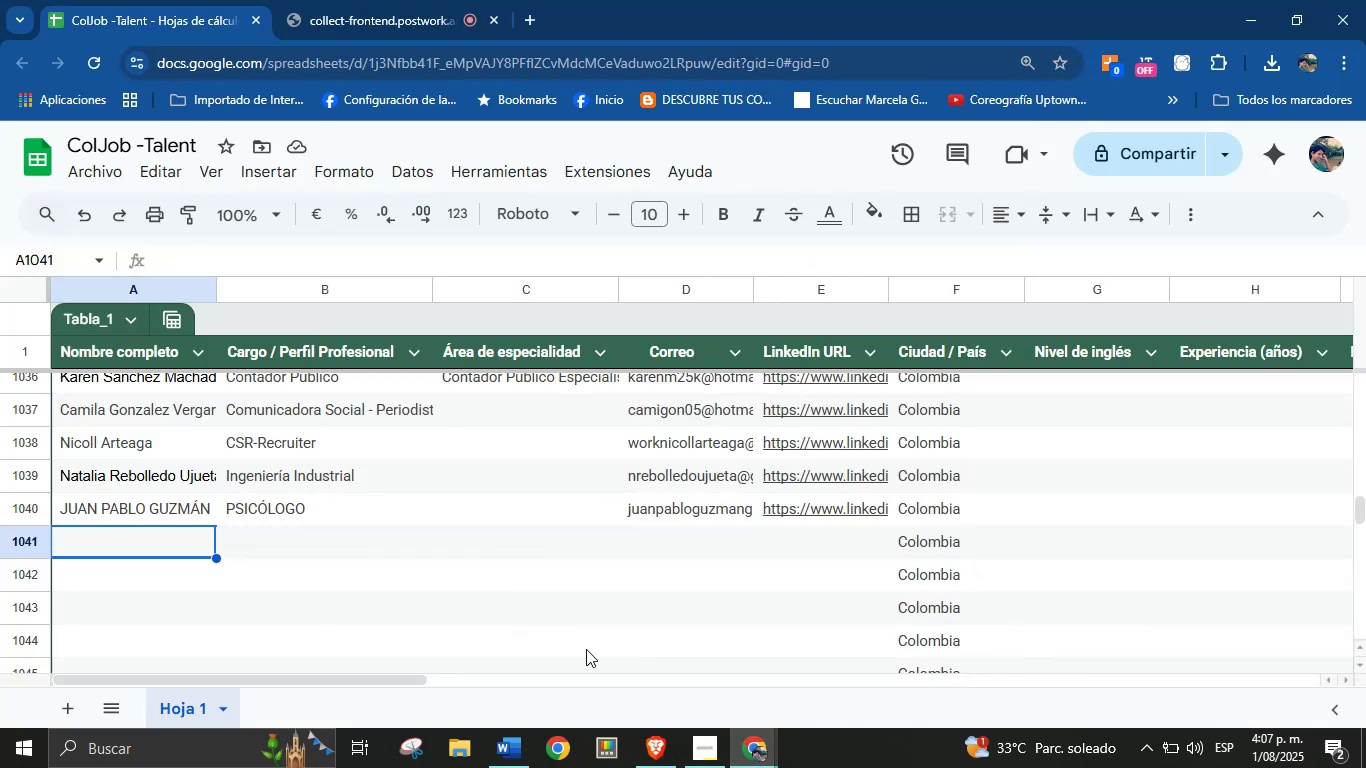 
key(Control+V)
 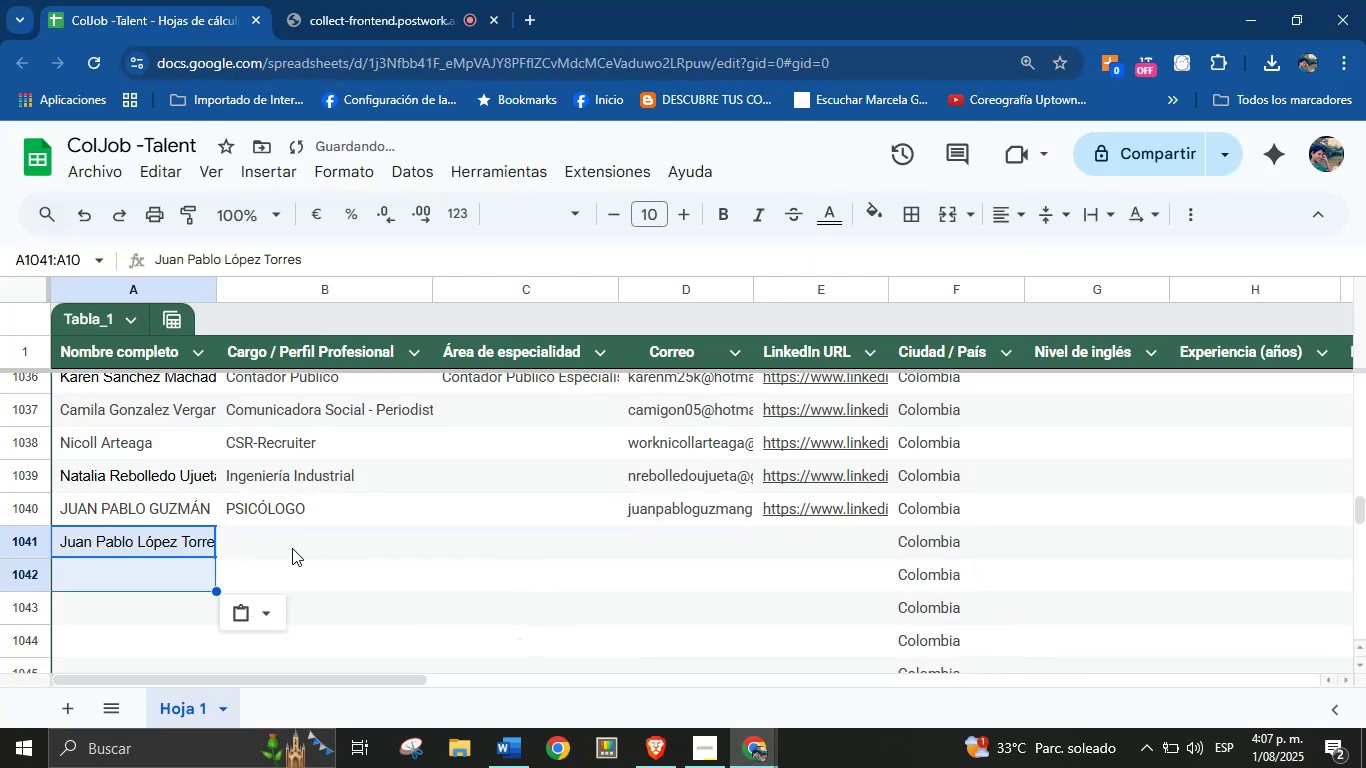 
left_click([288, 542])
 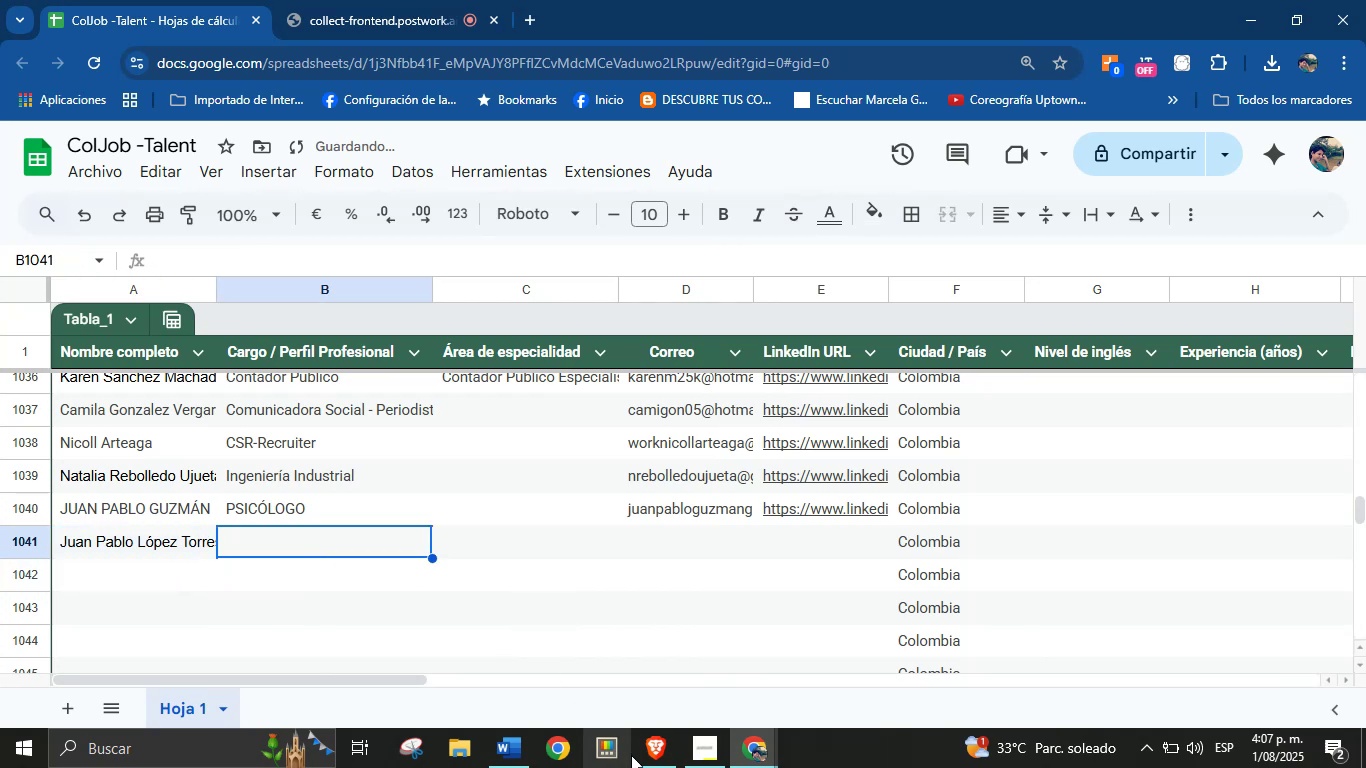 
left_click([643, 752])
 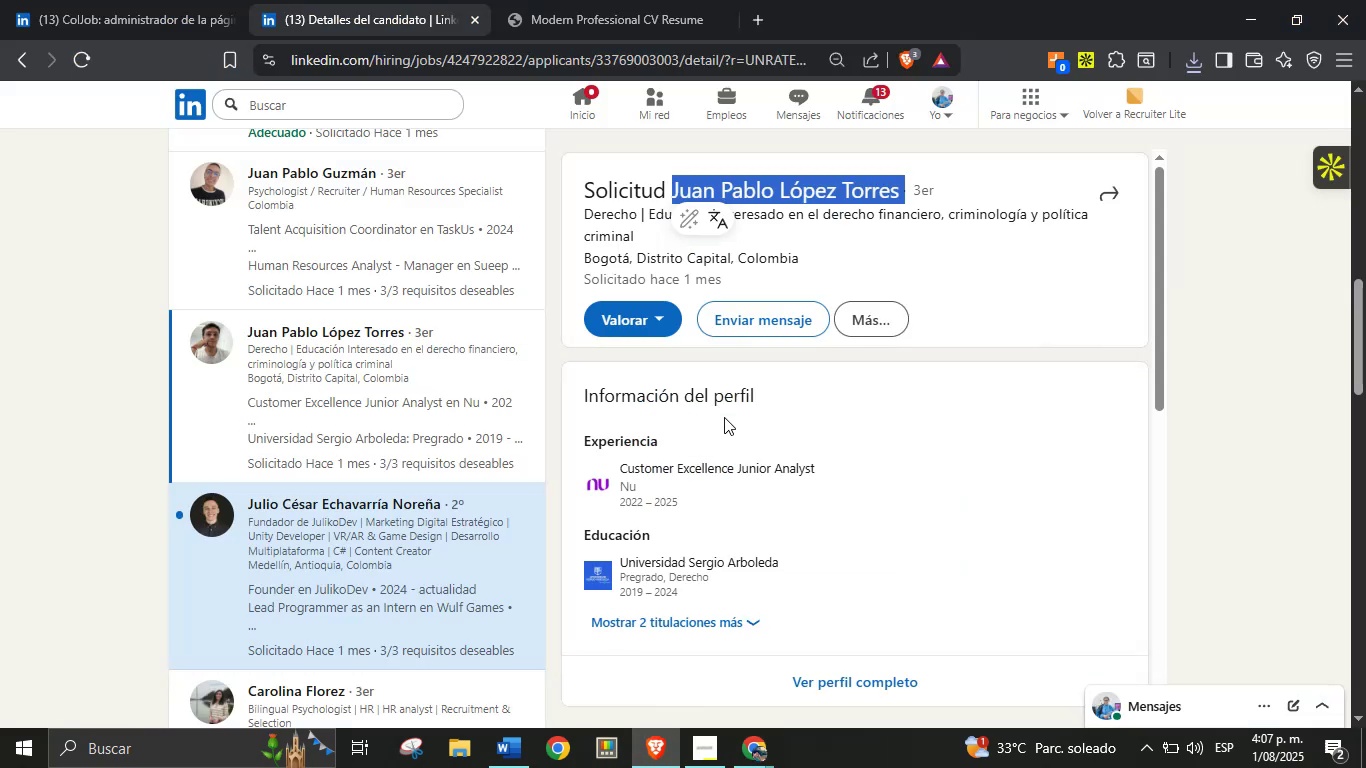 
scroll: coordinate [889, 441], scroll_direction: down, amount: 4.0
 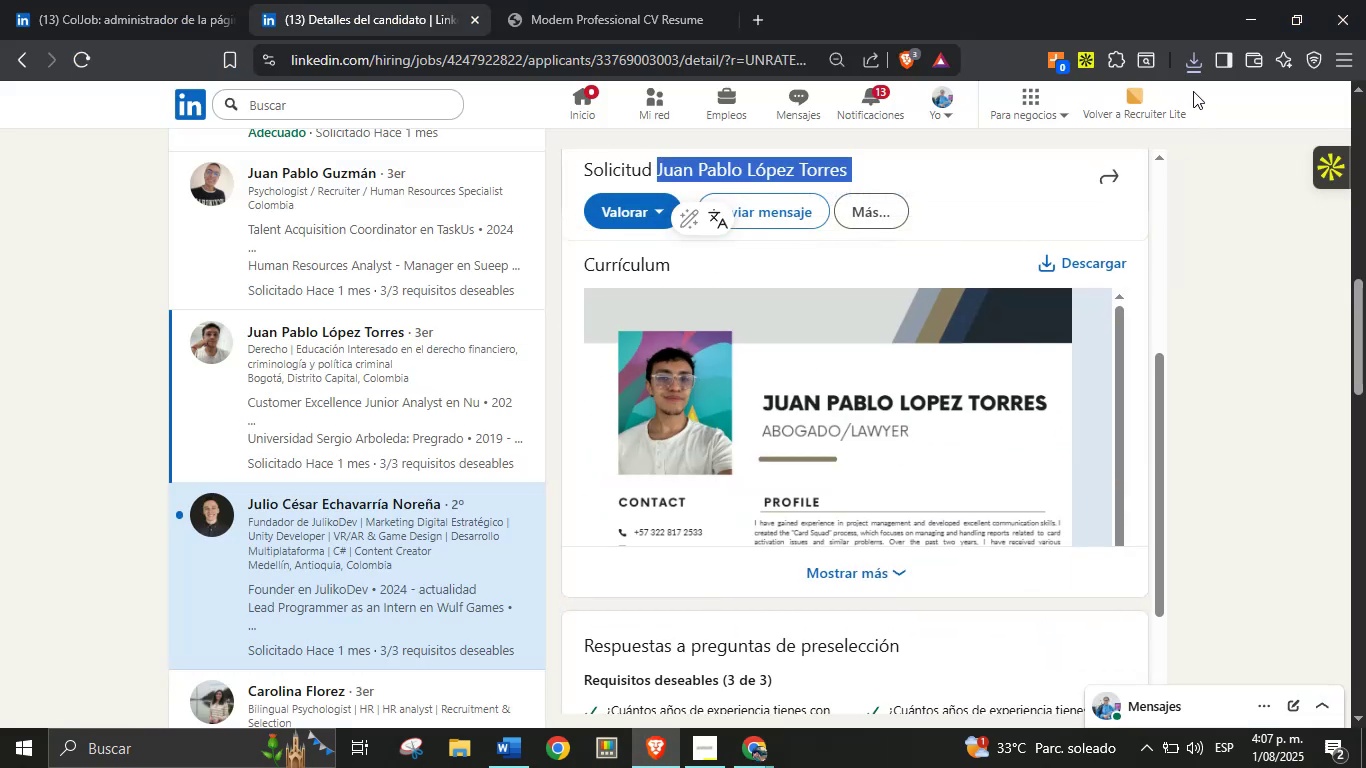 
left_click([1195, 63])
 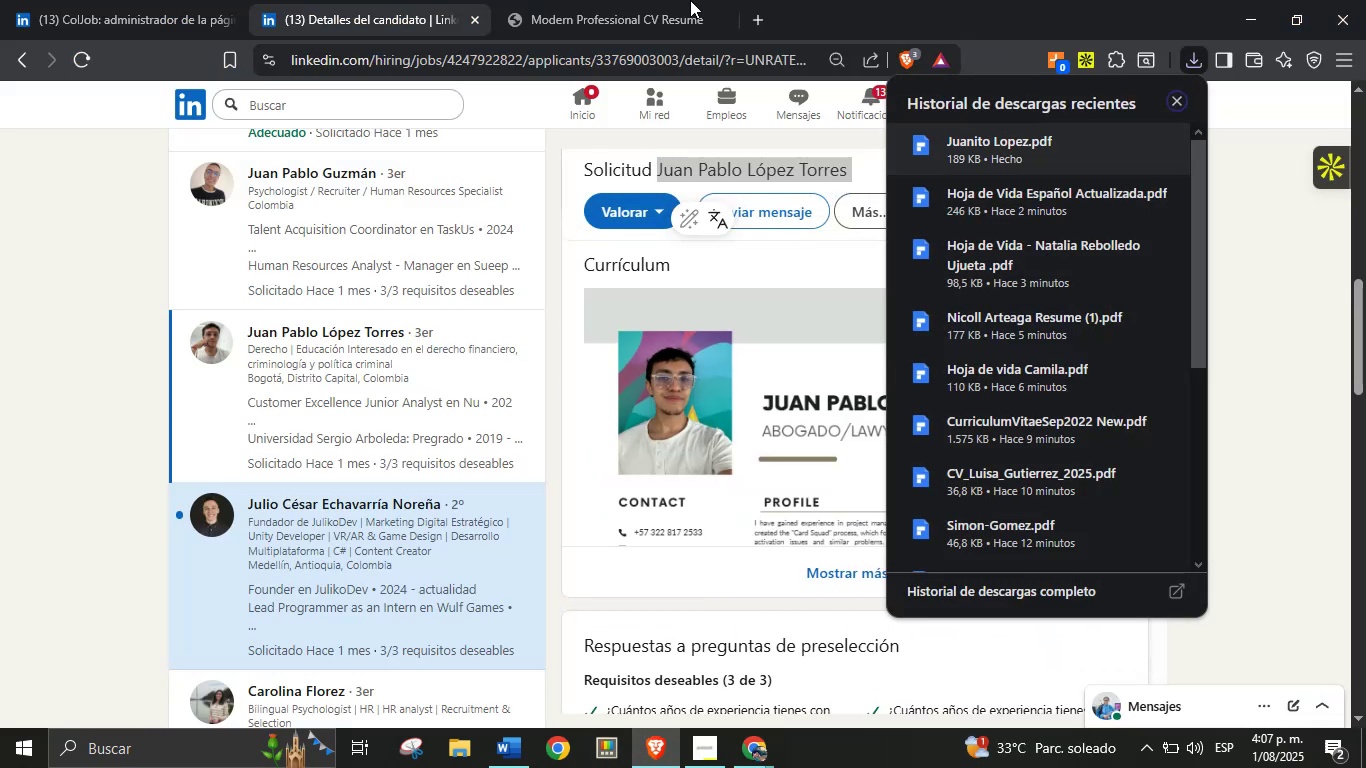 
double_click([594, 0])
 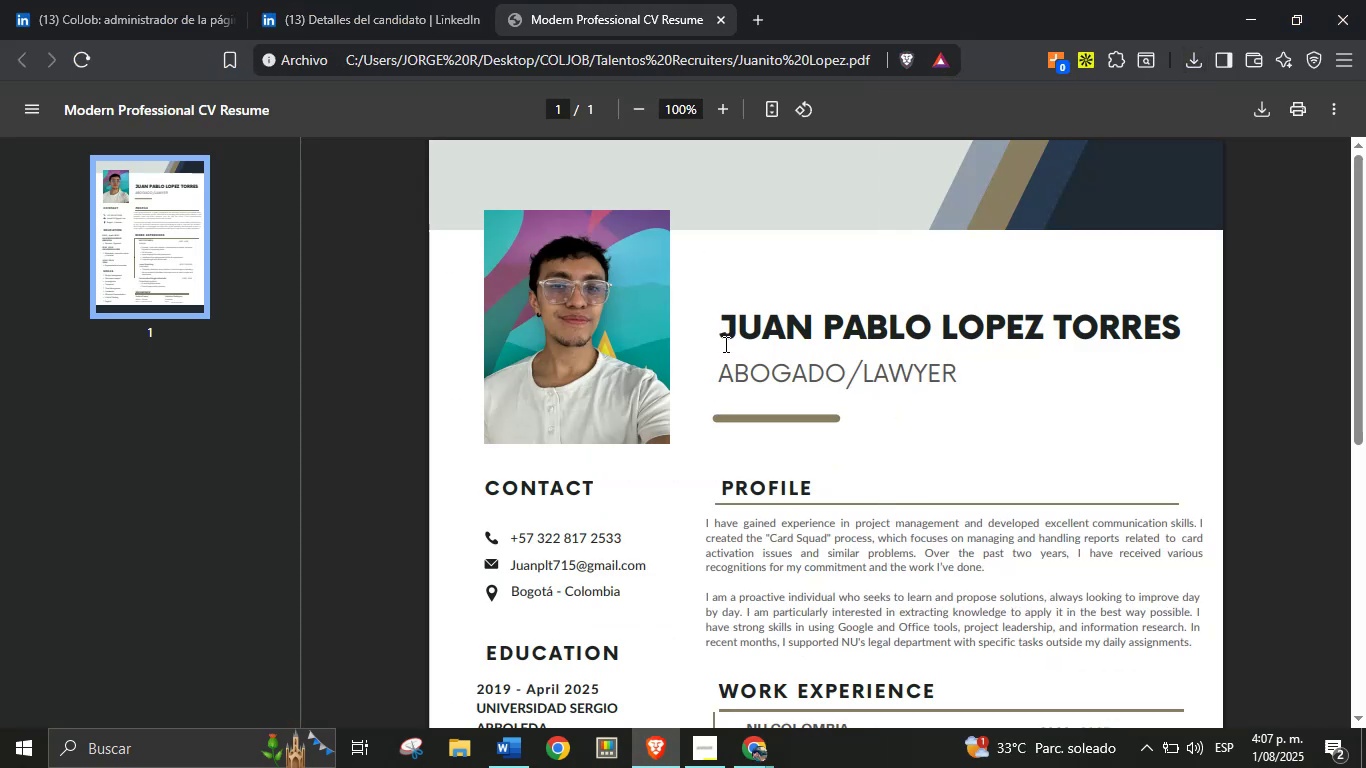 
double_click([744, 371])
 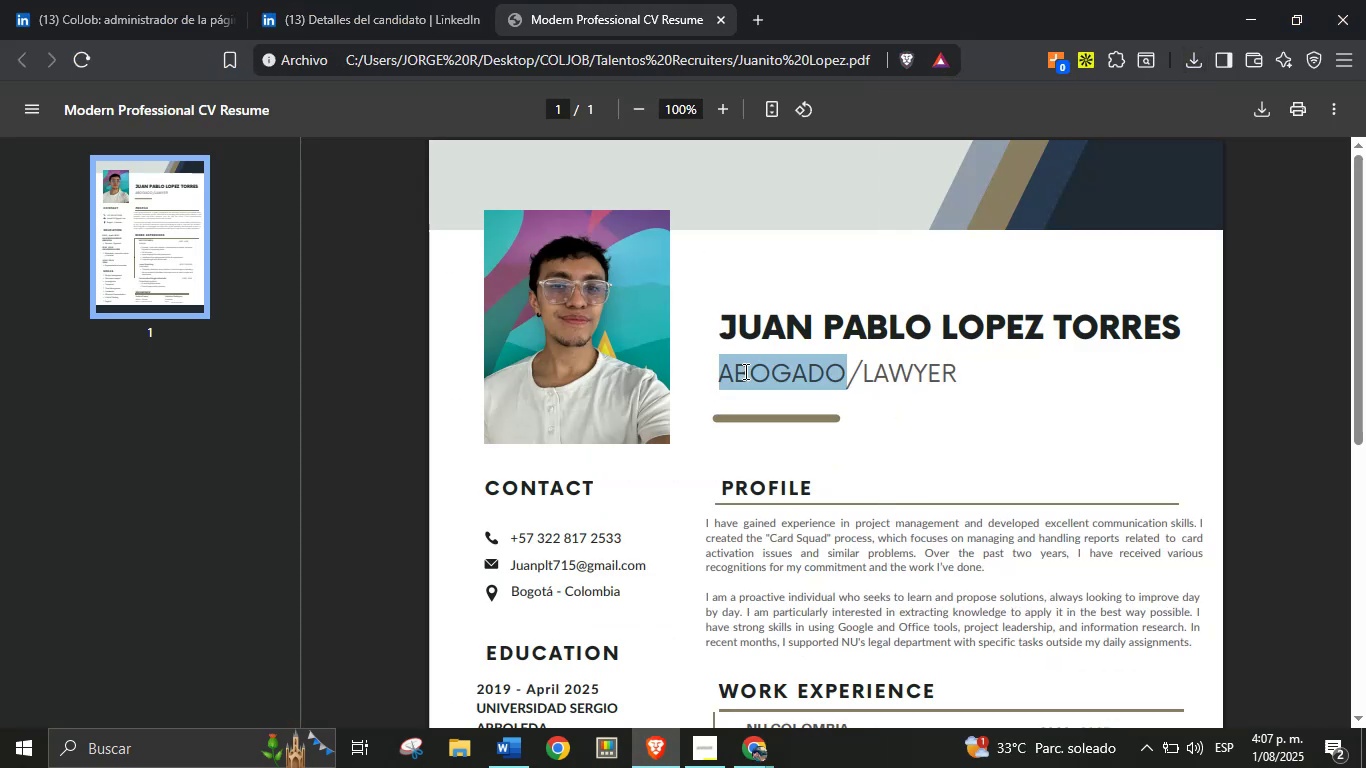 
key(Control+C)
 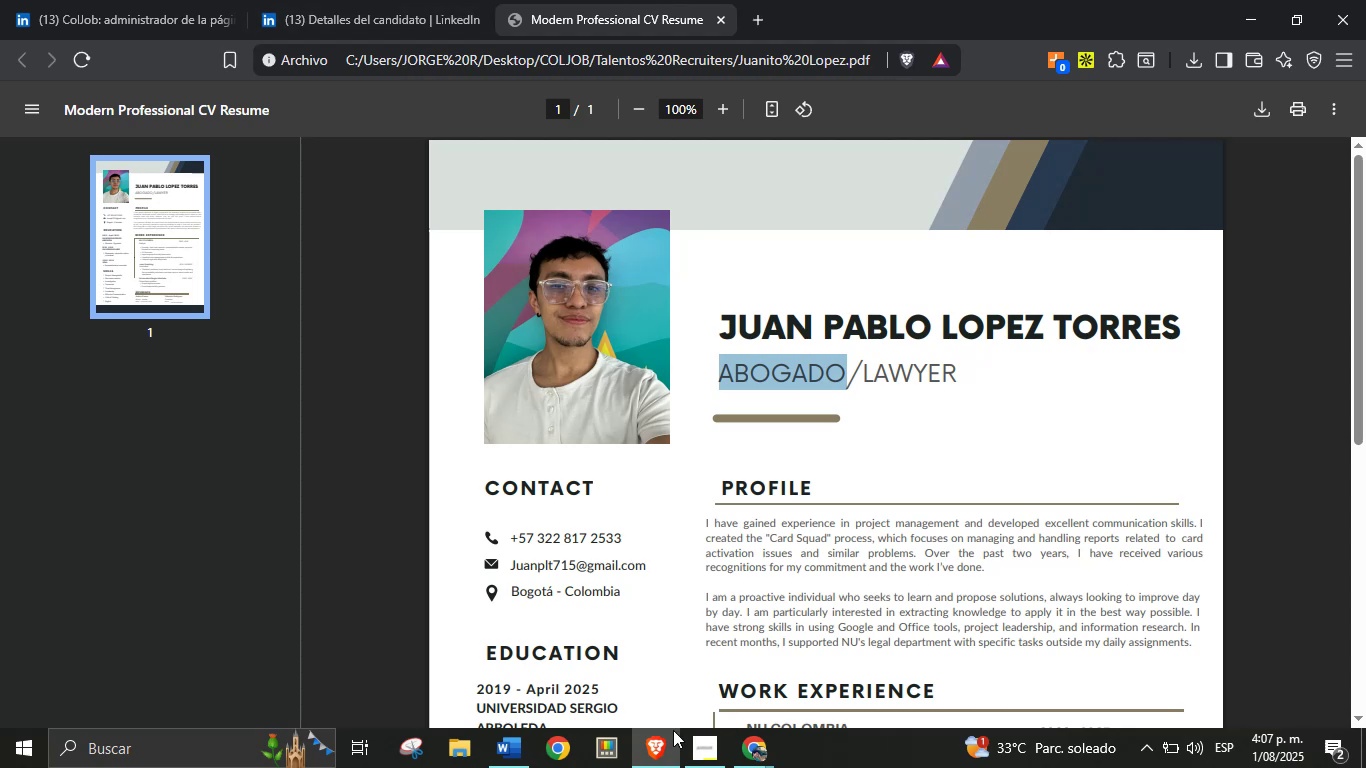 
left_click([756, 754])
 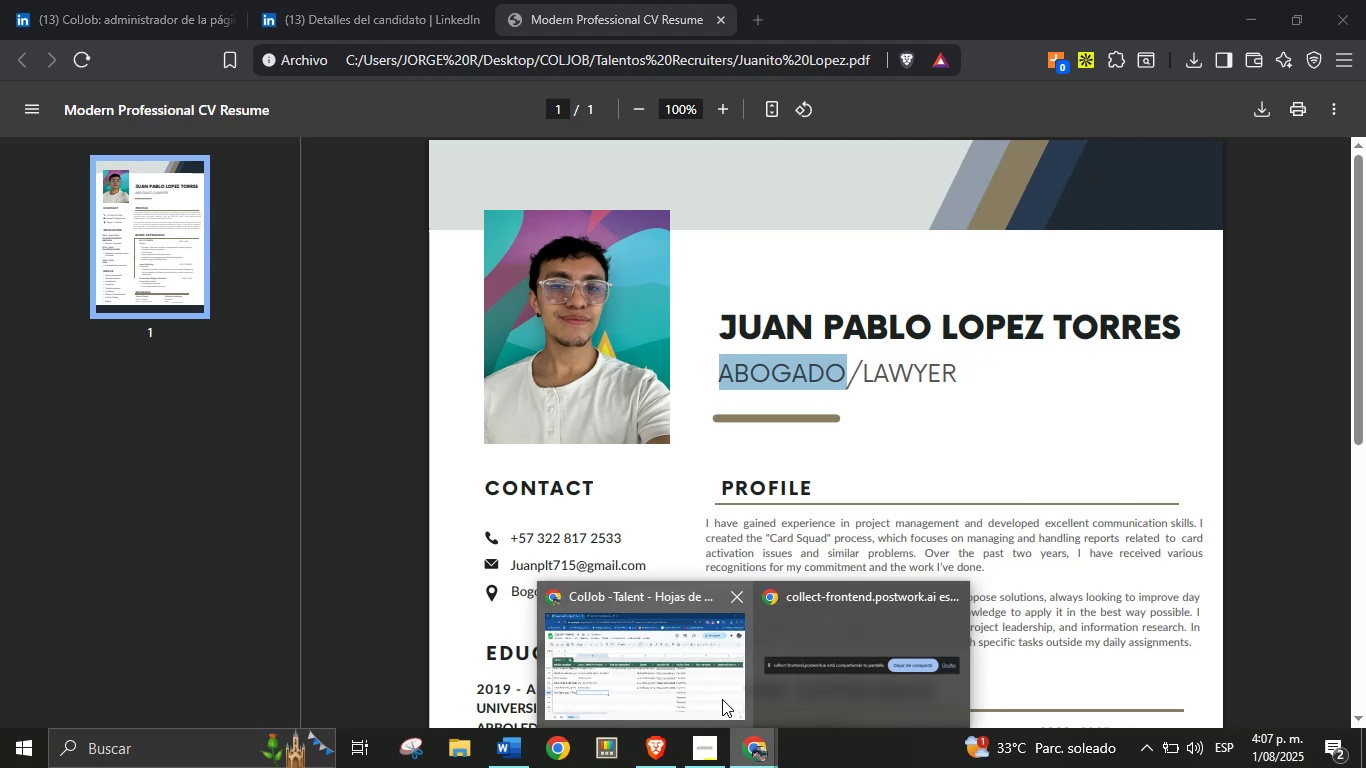 
double_click([674, 662])
 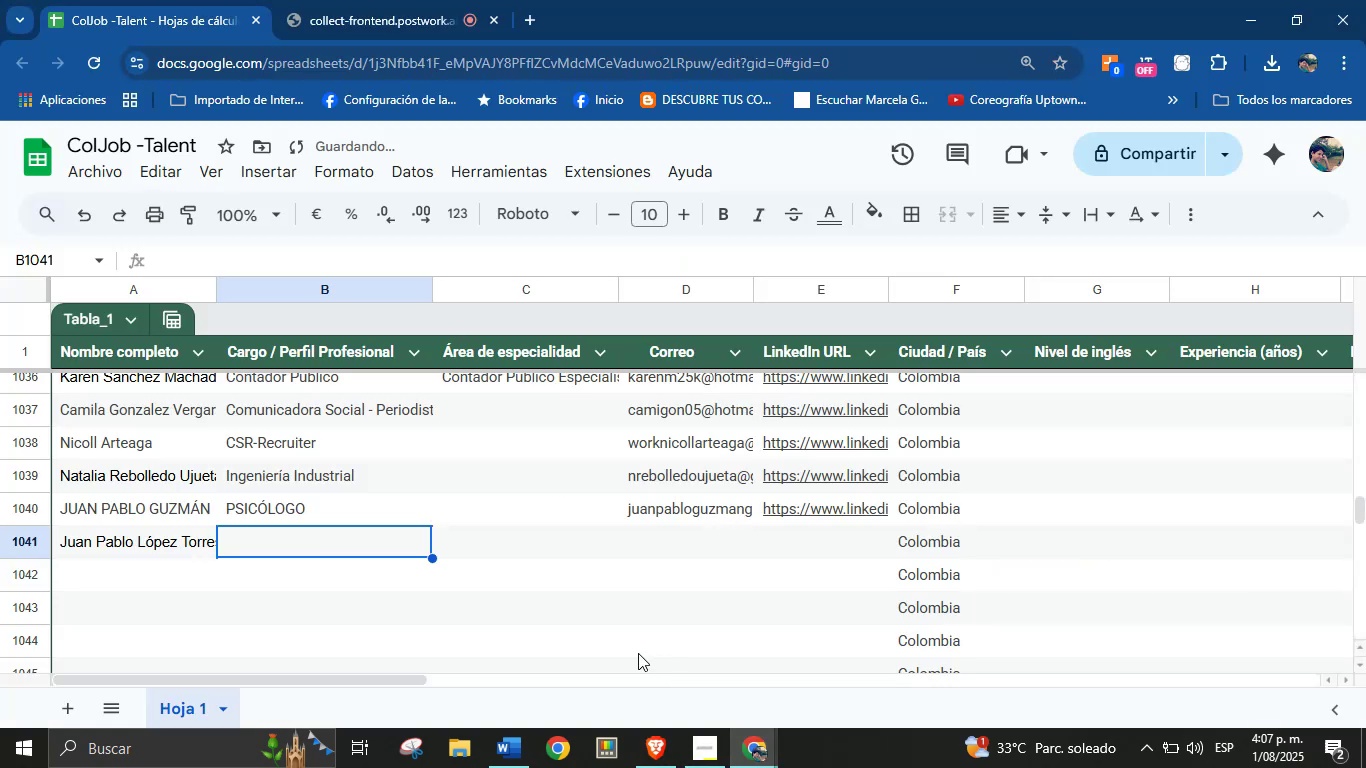 
key(Control+V)
 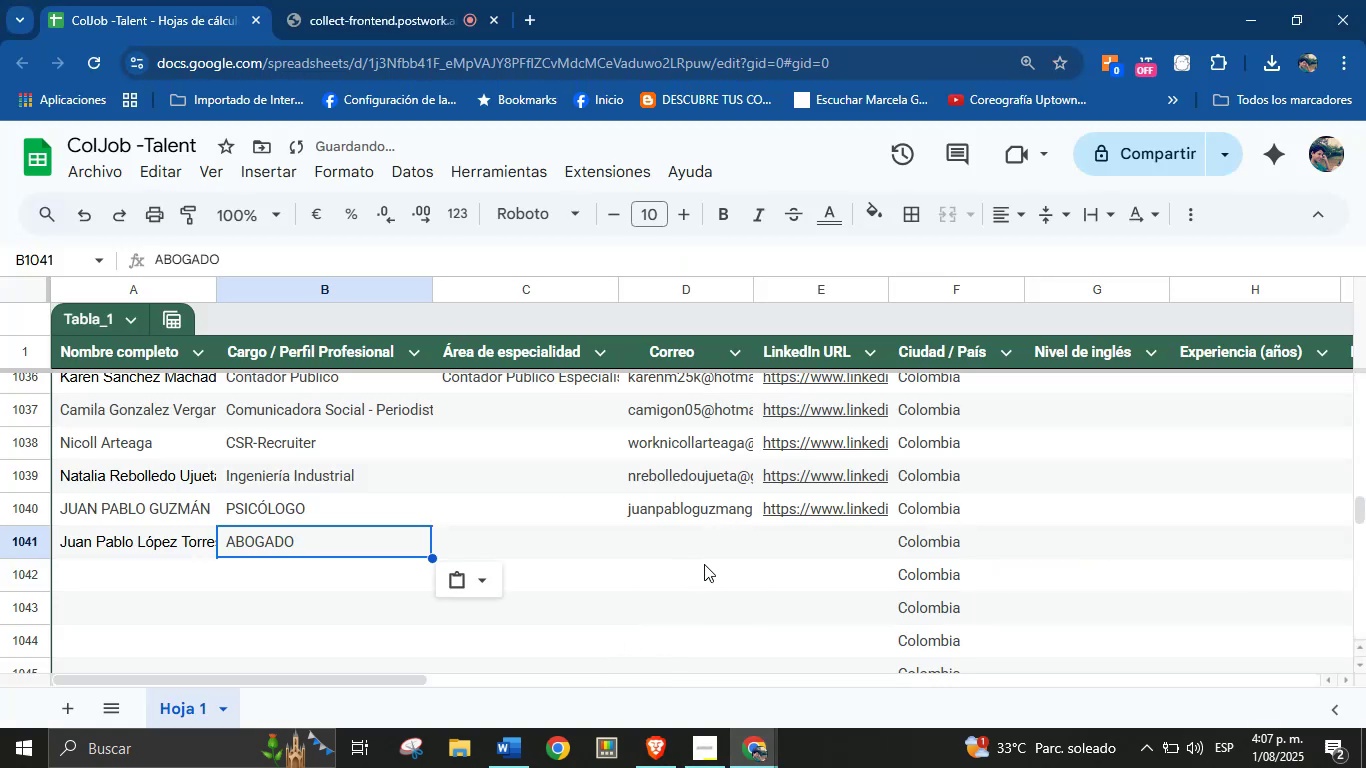 
left_click([710, 551])
 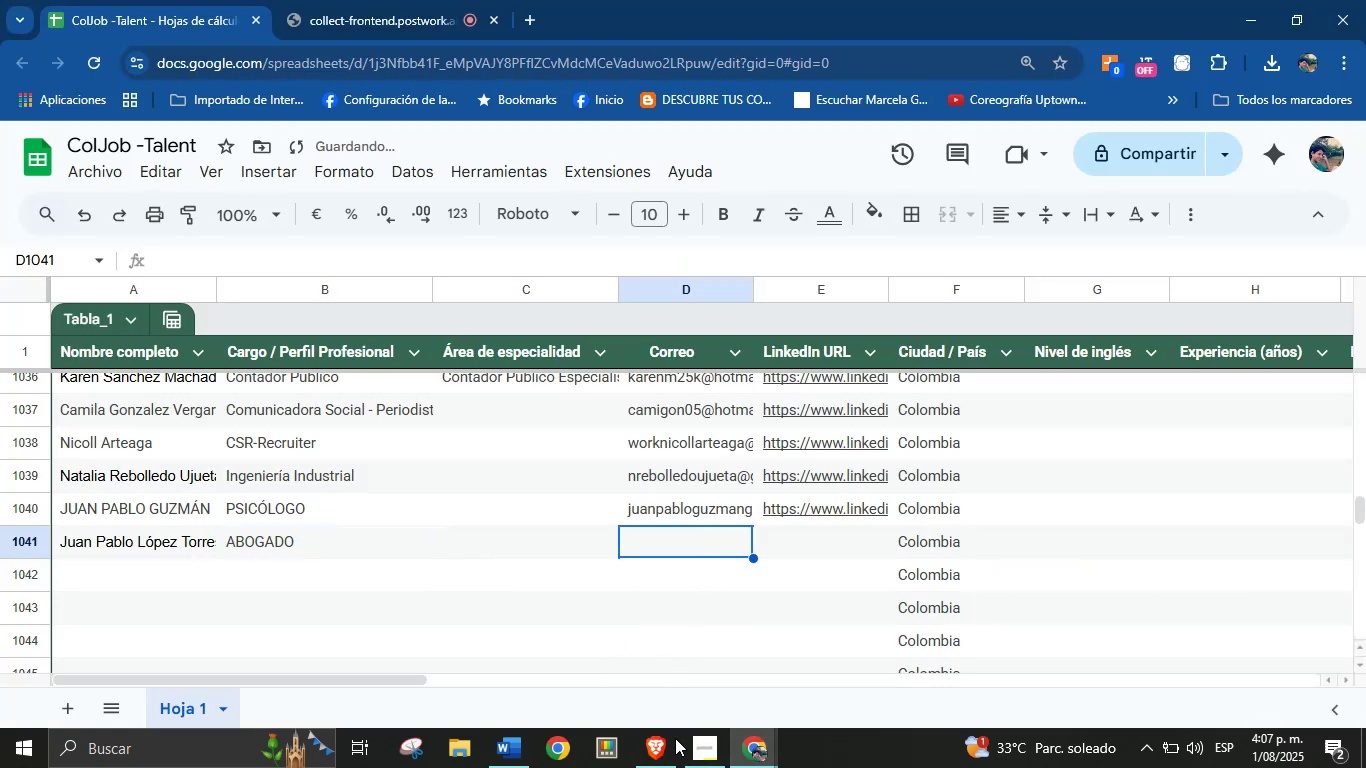 
left_click([667, 753])
 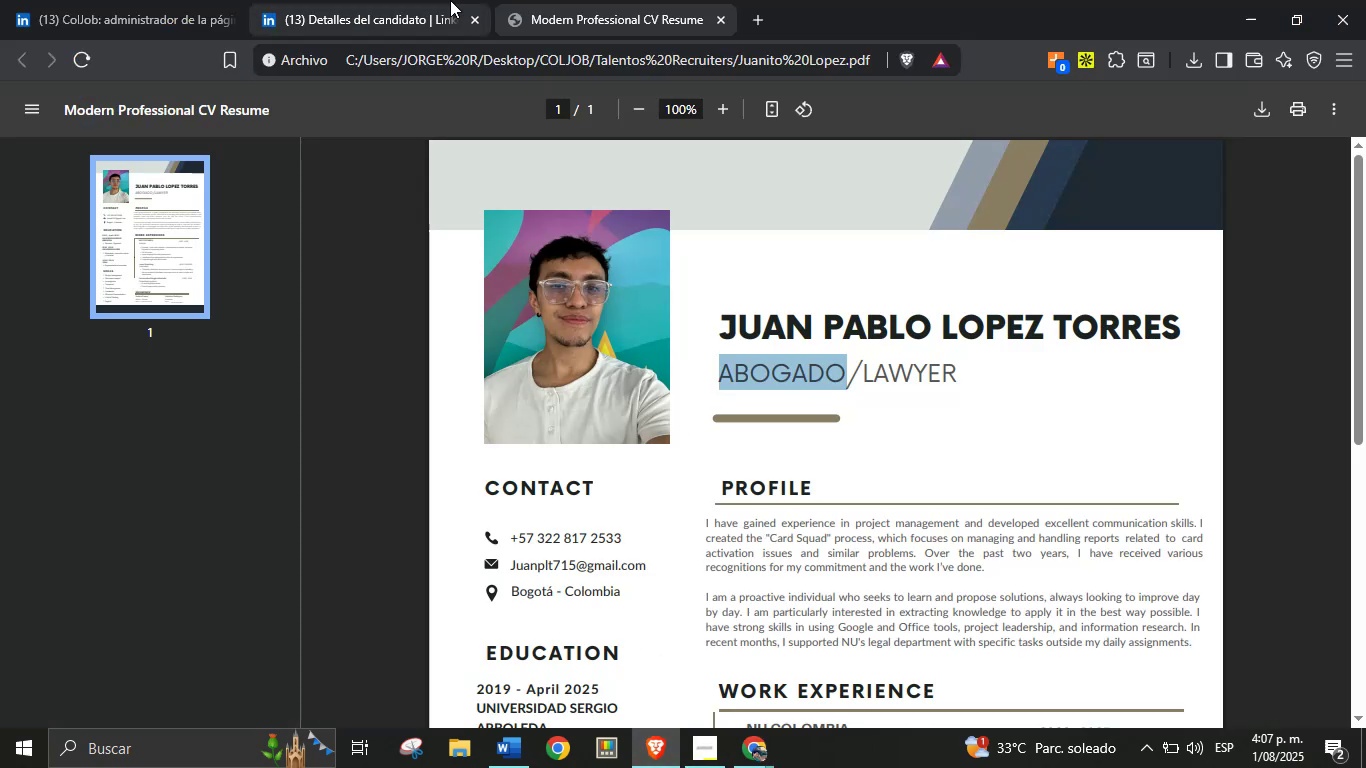 
left_click([403, 0])
 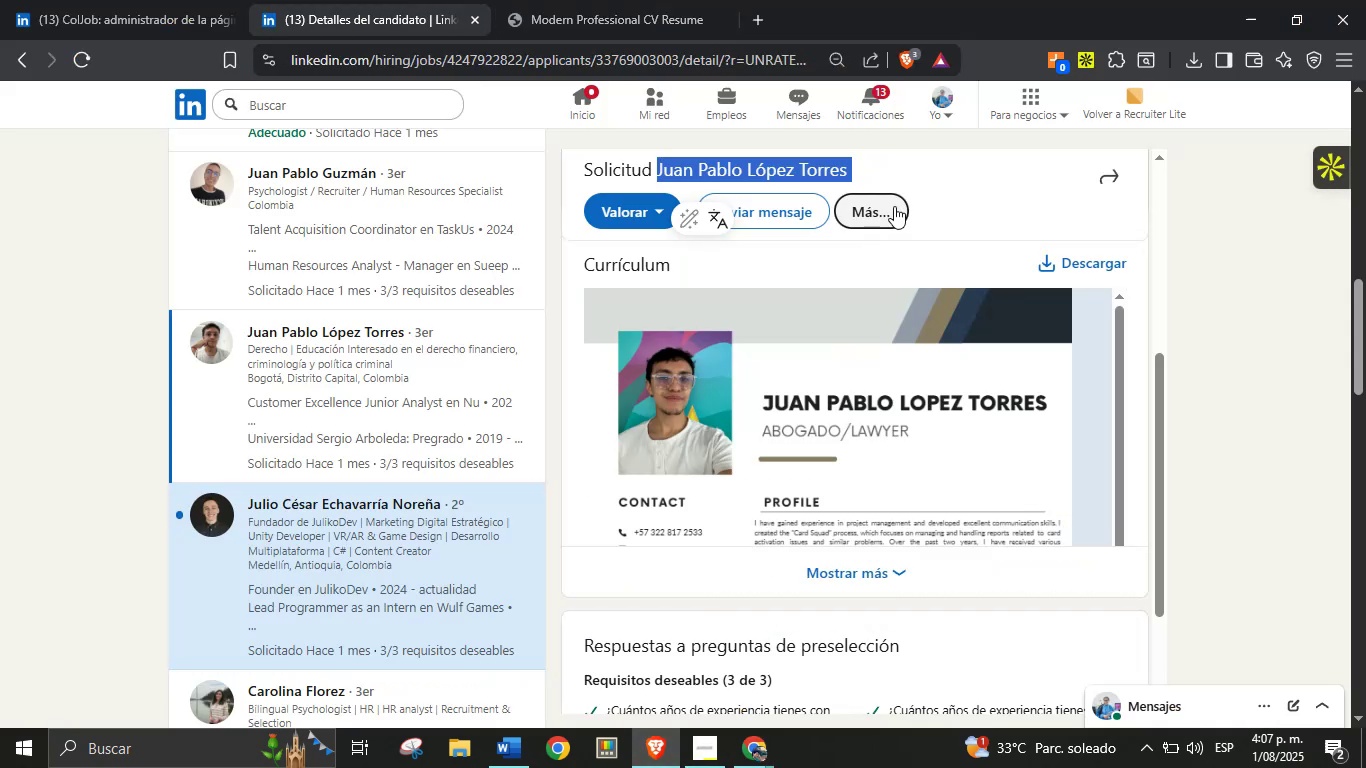 
left_click([894, 207])
 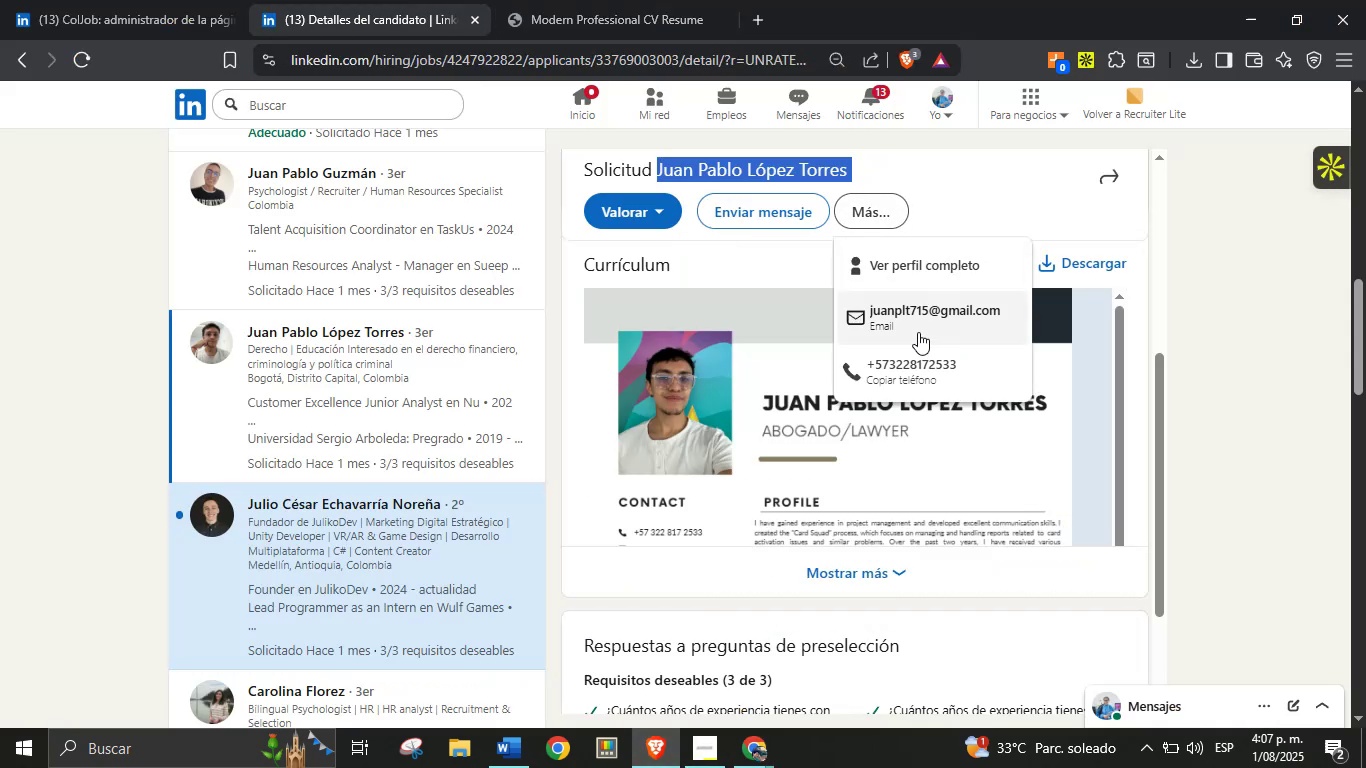 
right_click([919, 329])
 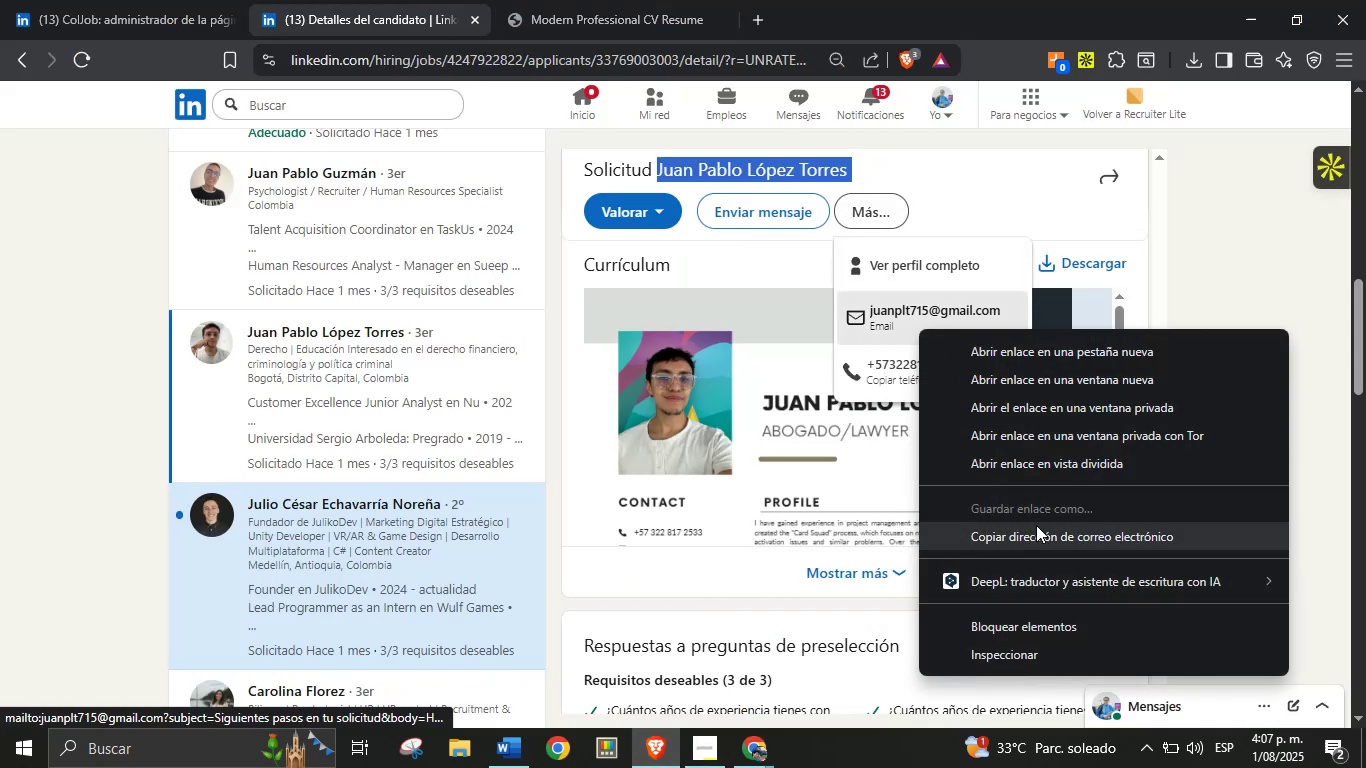 
left_click([1036, 525])
 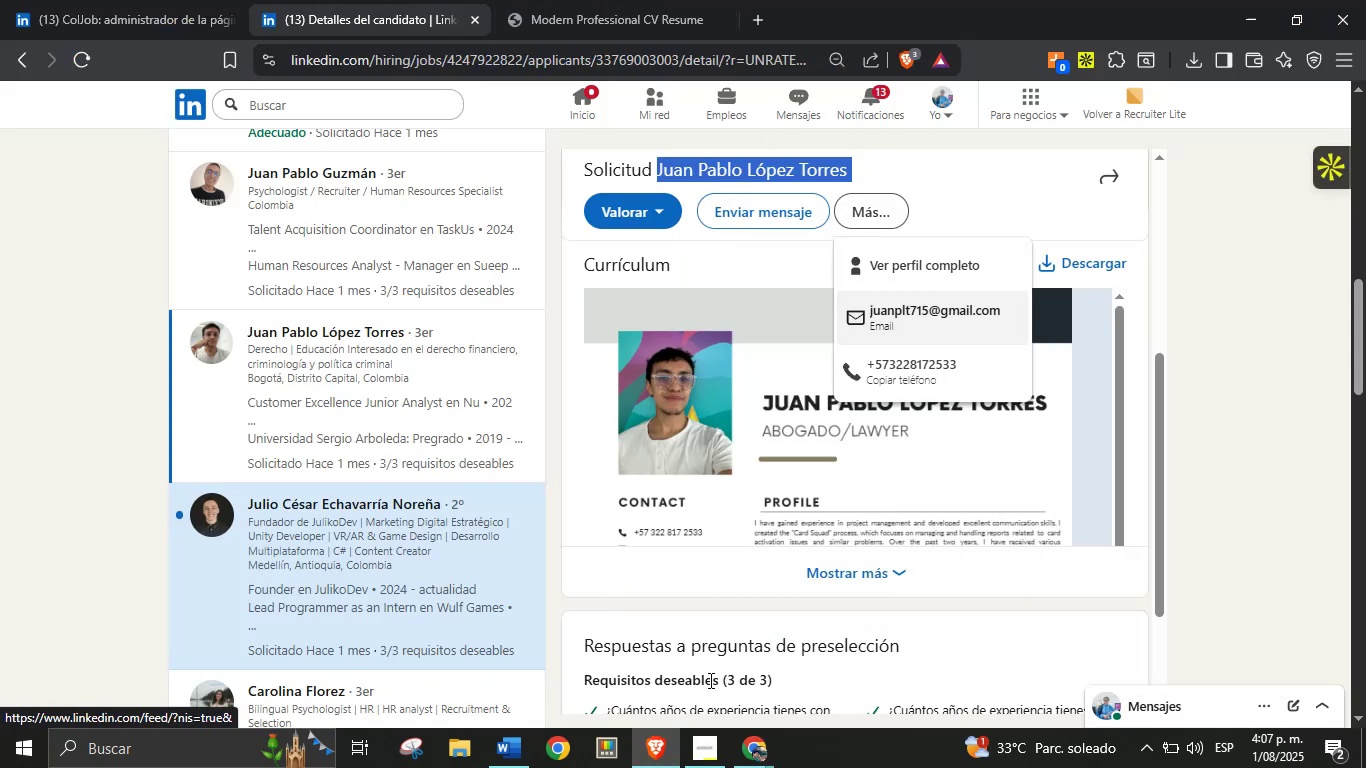 
left_click([746, 728])
 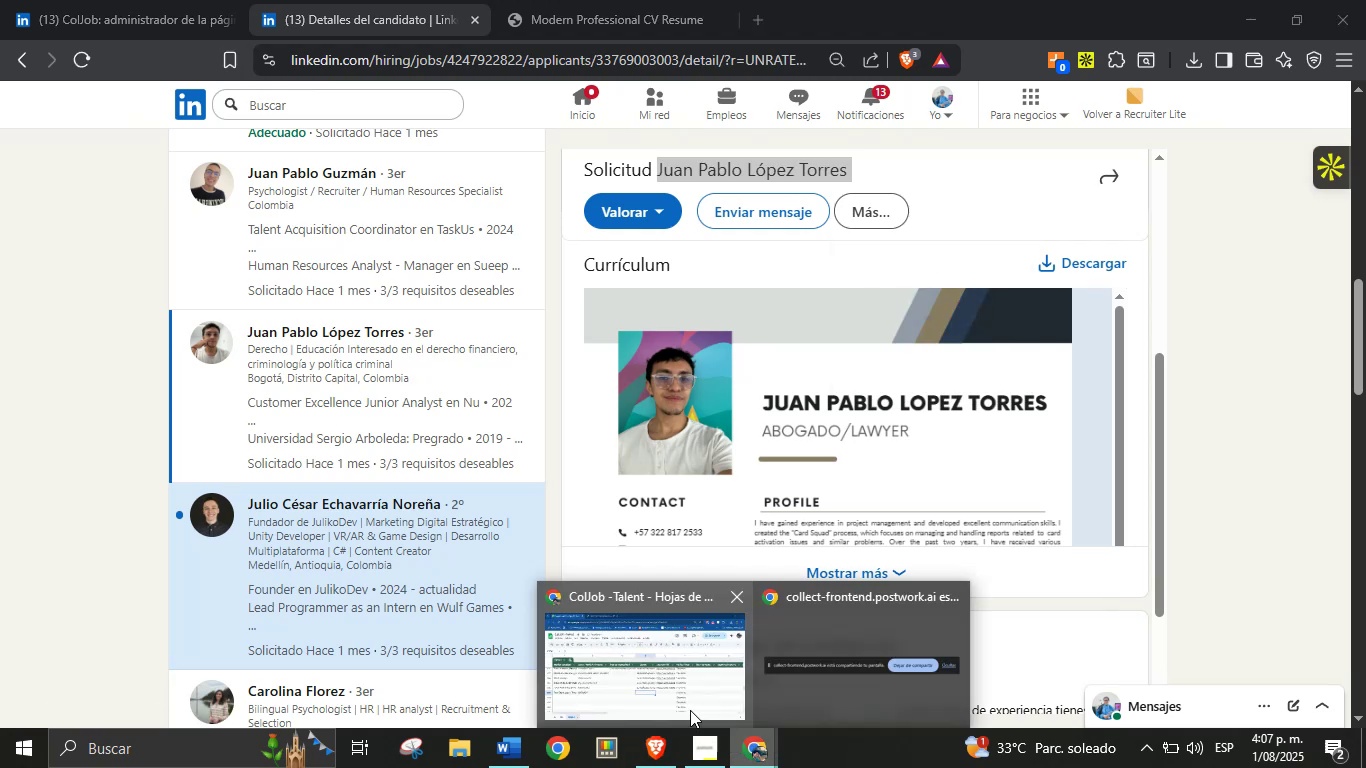 
double_click([690, 710])
 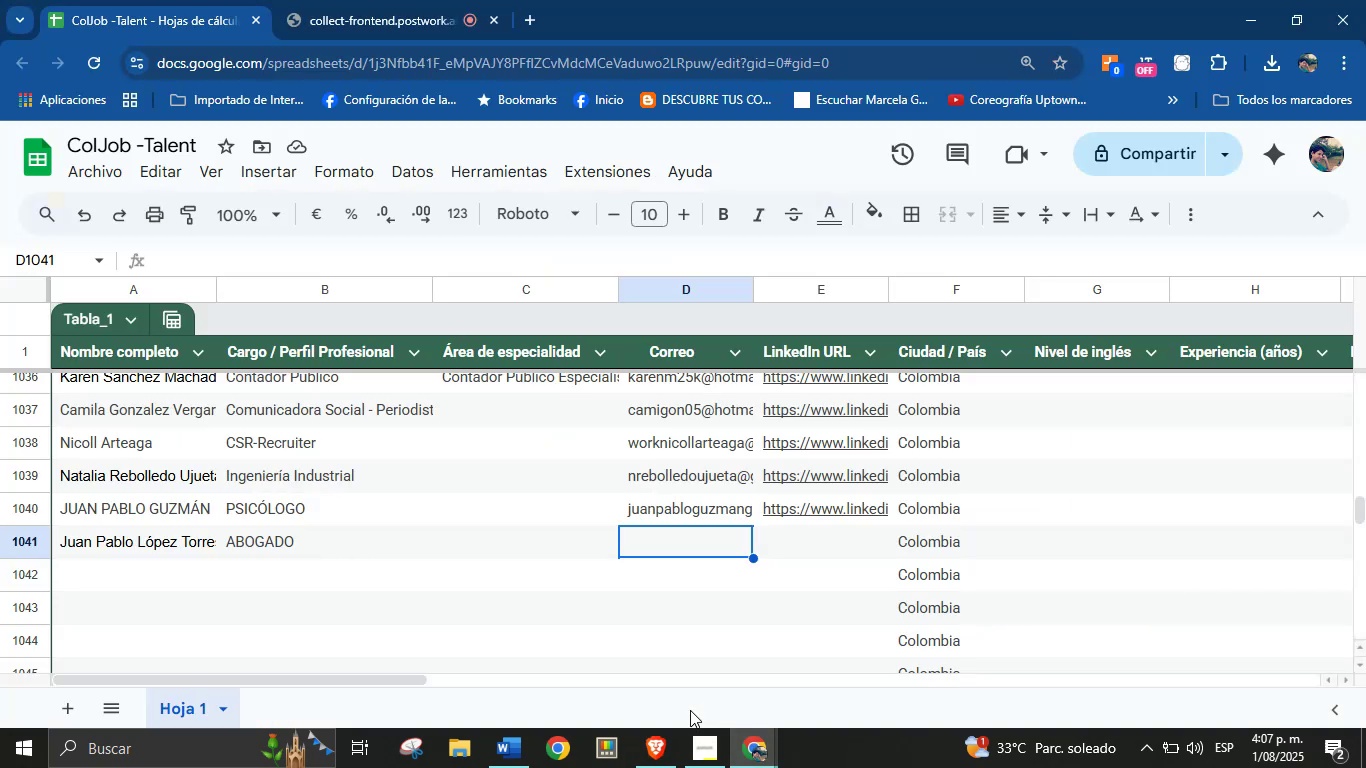 
key(Control+V)
 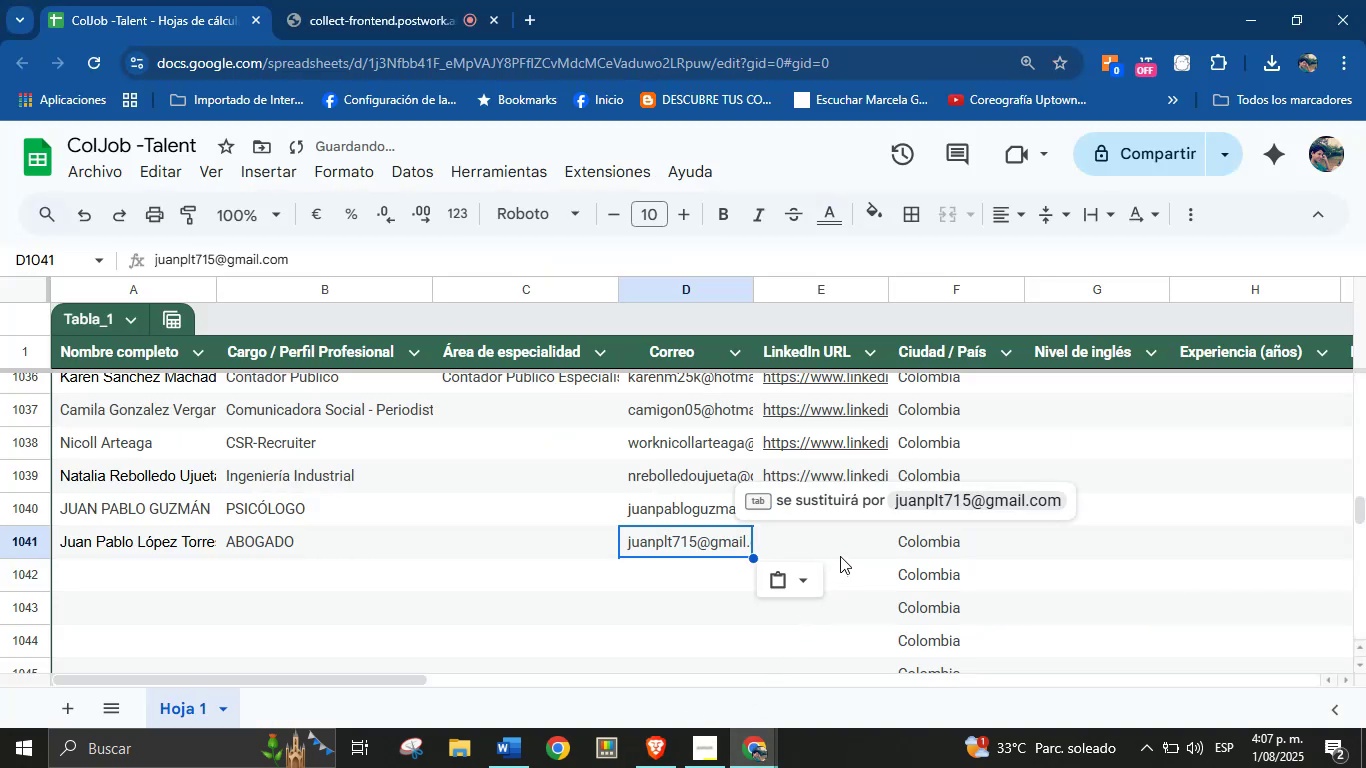 
left_click([842, 548])
 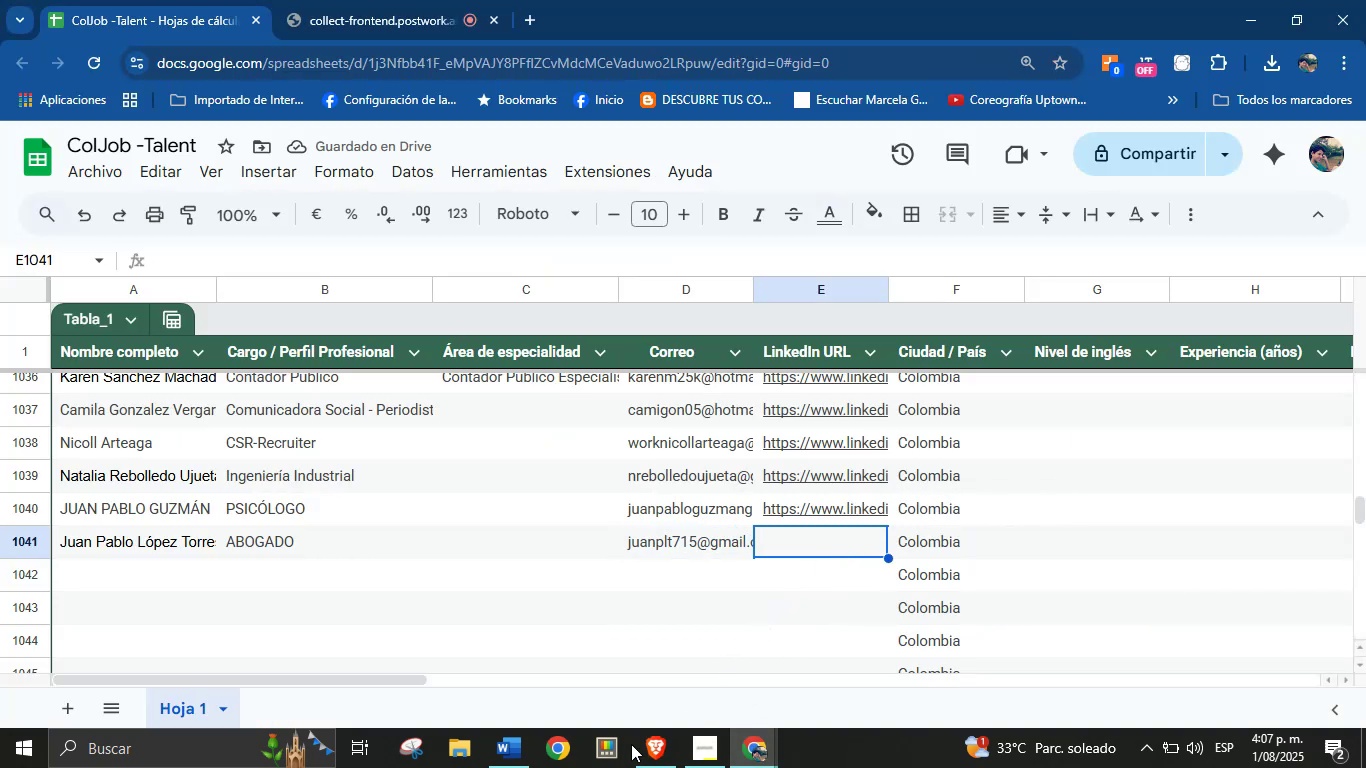 
left_click([647, 752])
 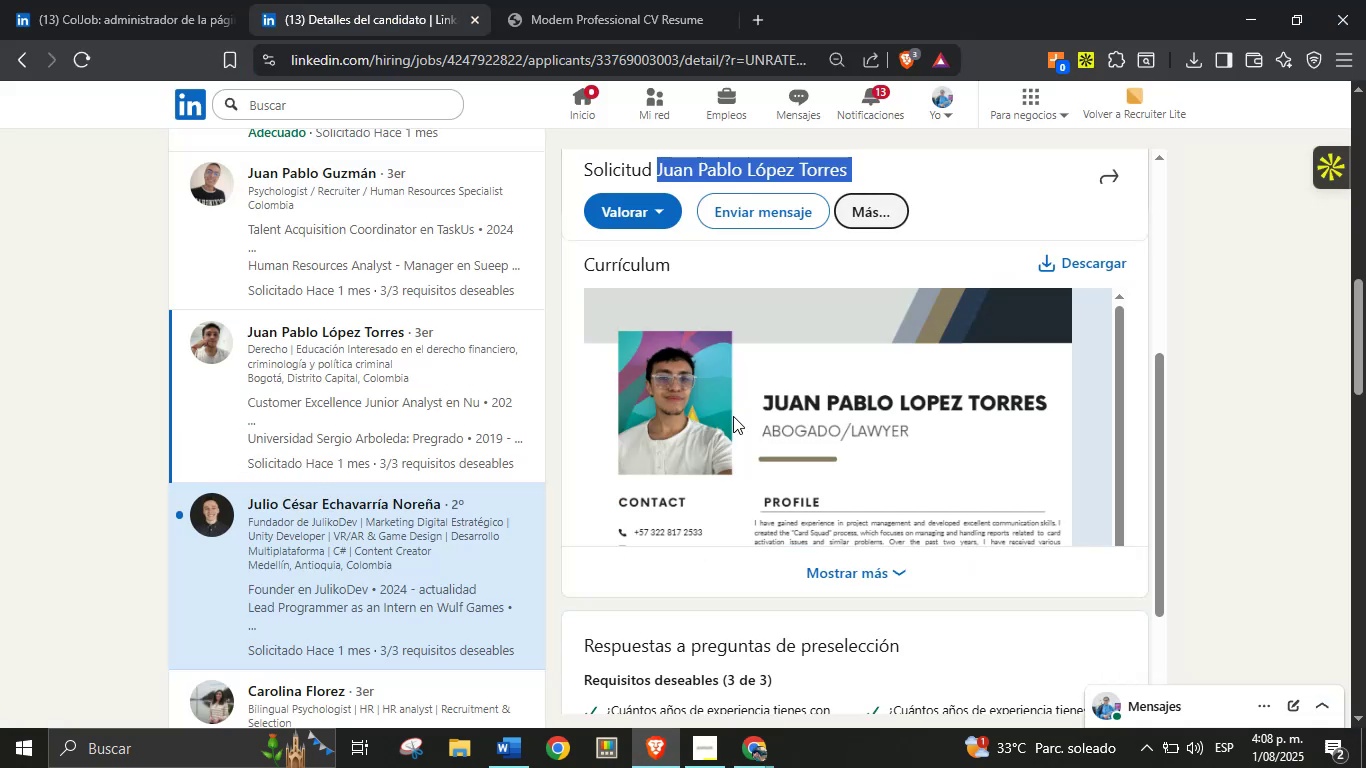 
scroll: coordinate [778, 385], scroll_direction: none, amount: 0.0
 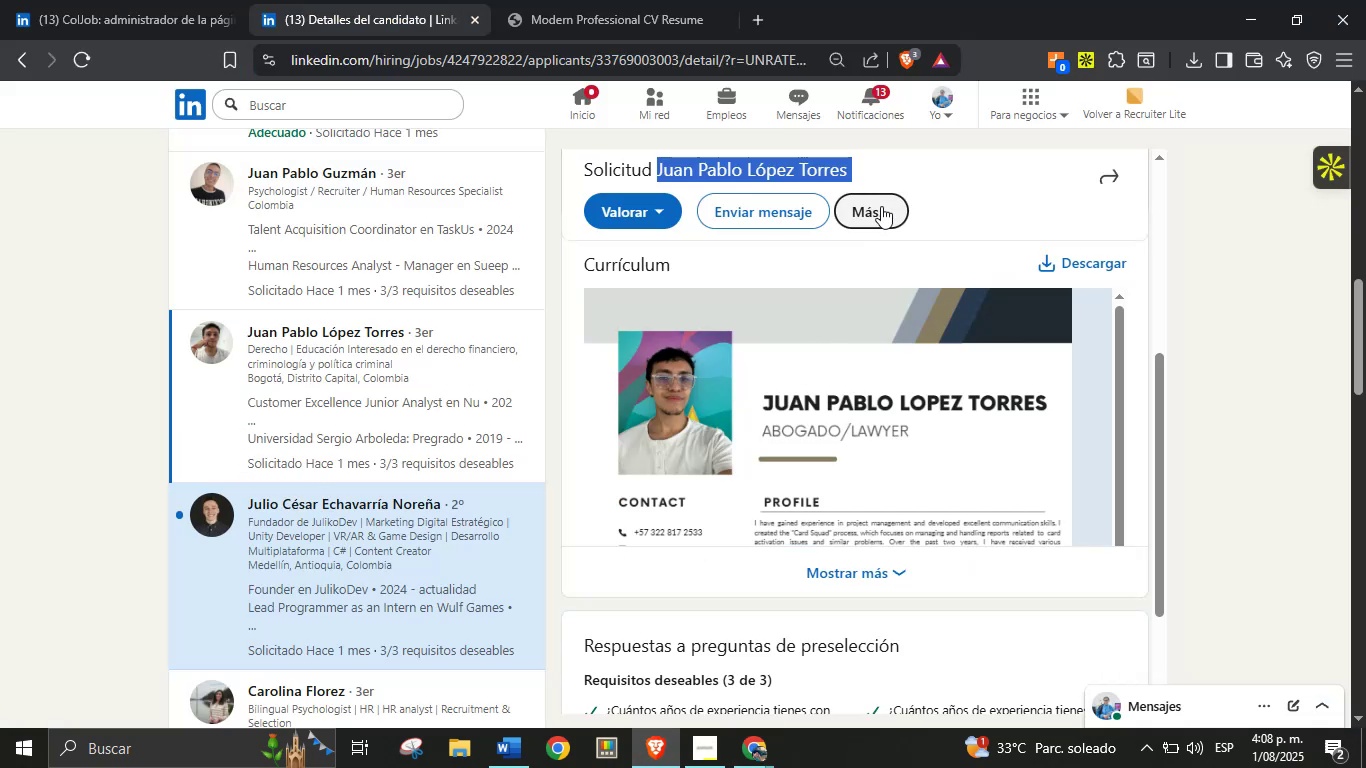 
left_click([881, 199])
 